 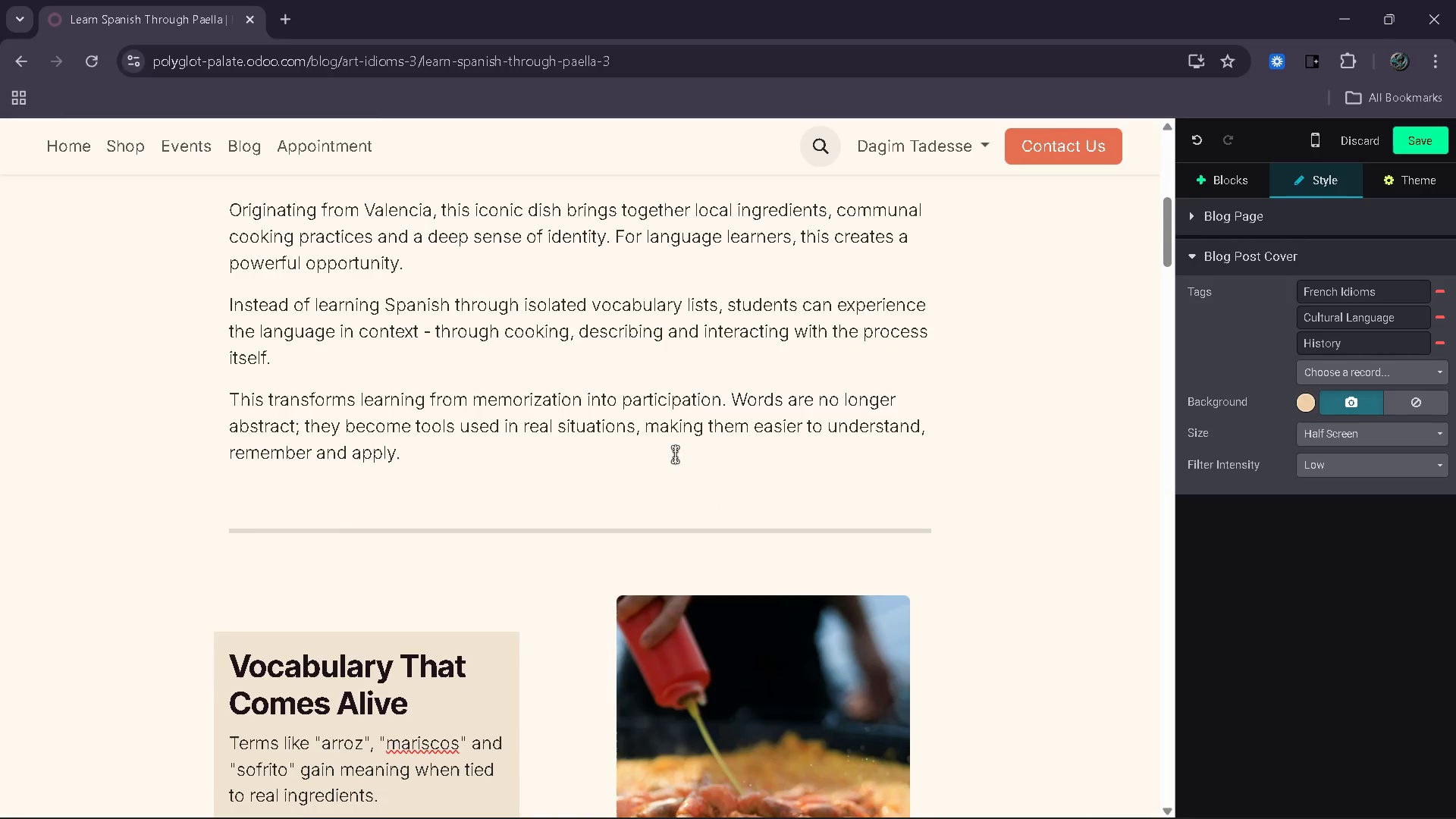 
double_click([763, 527])
 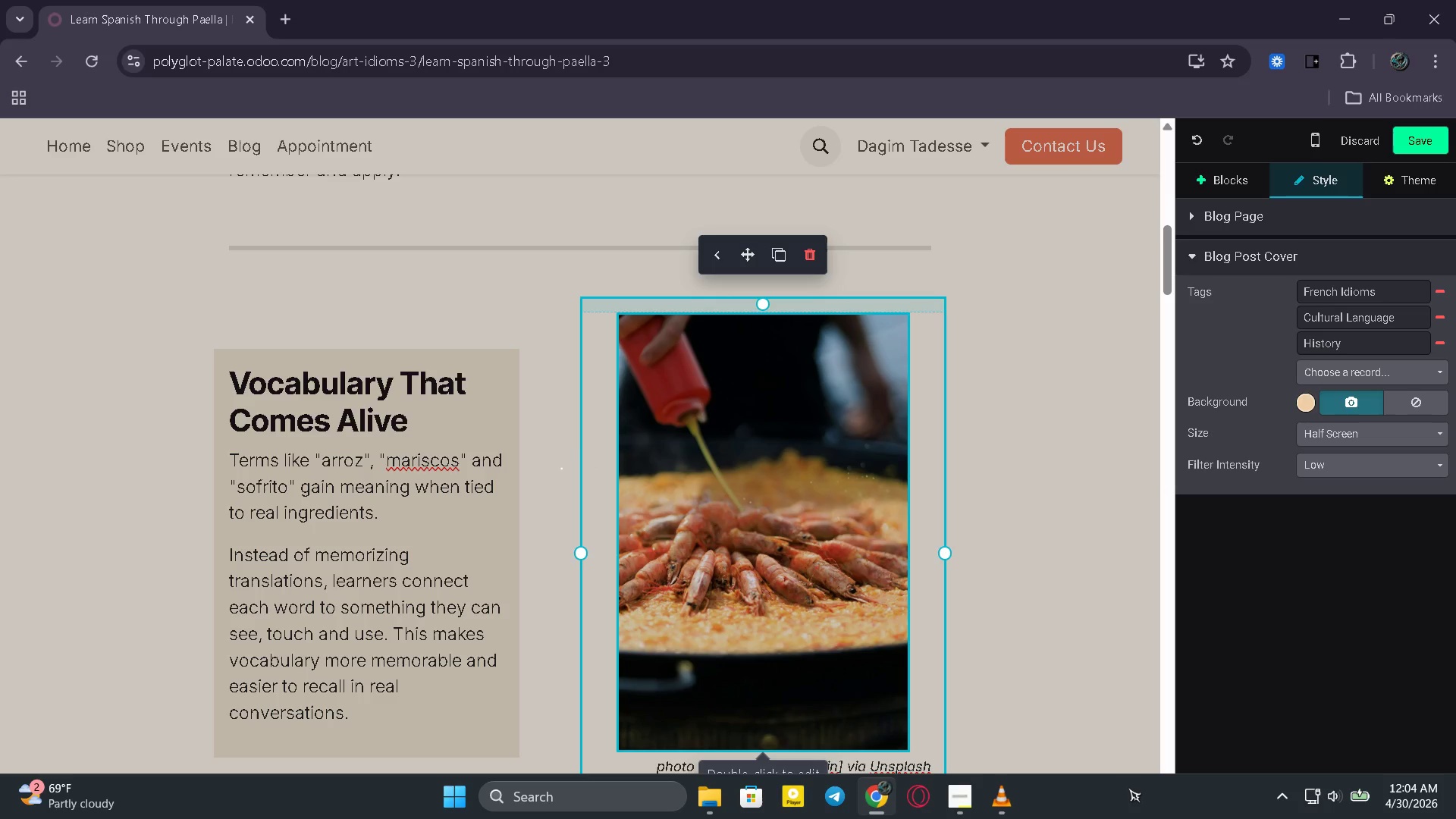 
wait(18.75)
 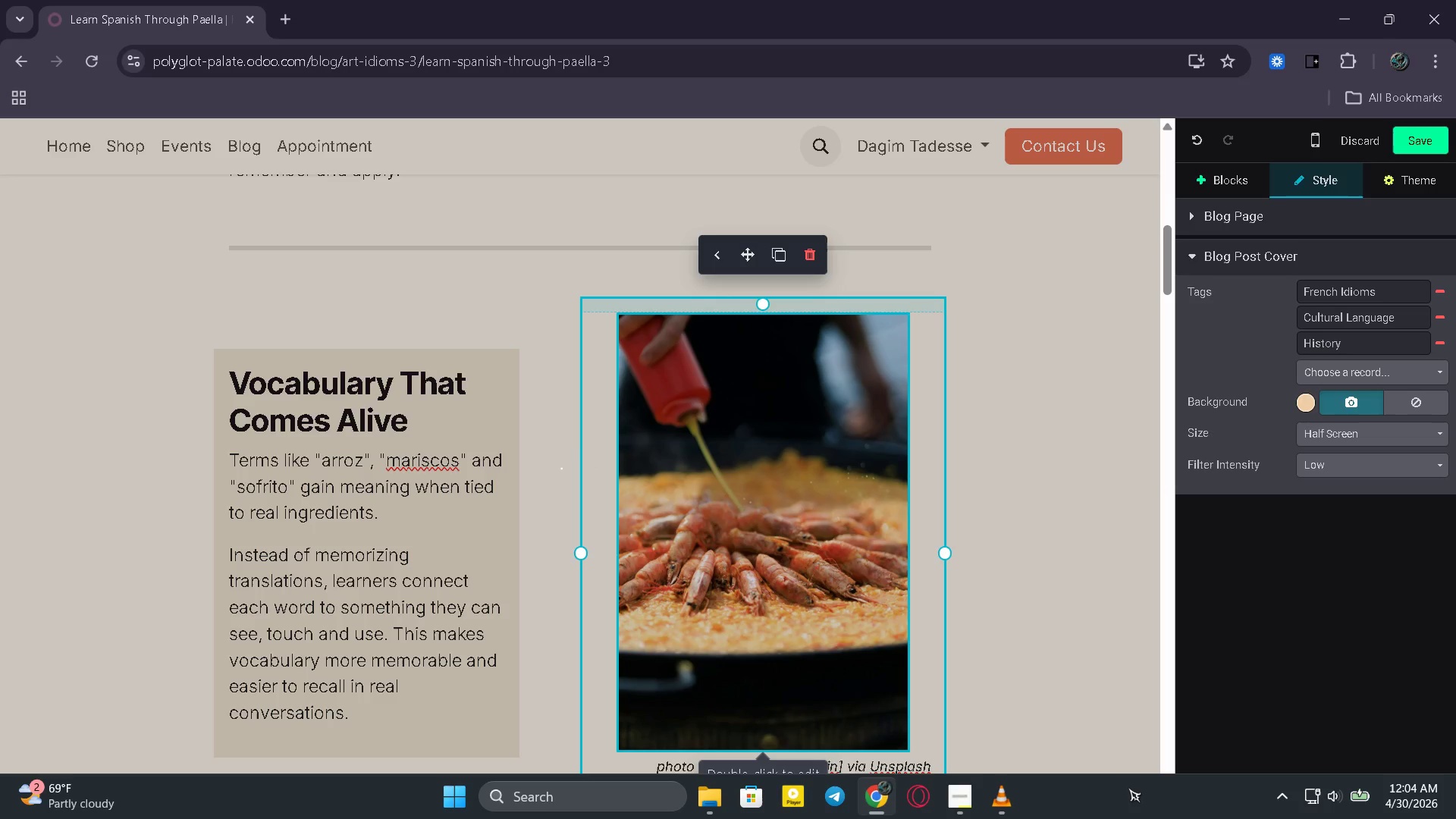 
type(french bread bakery )
key(Backspace)
 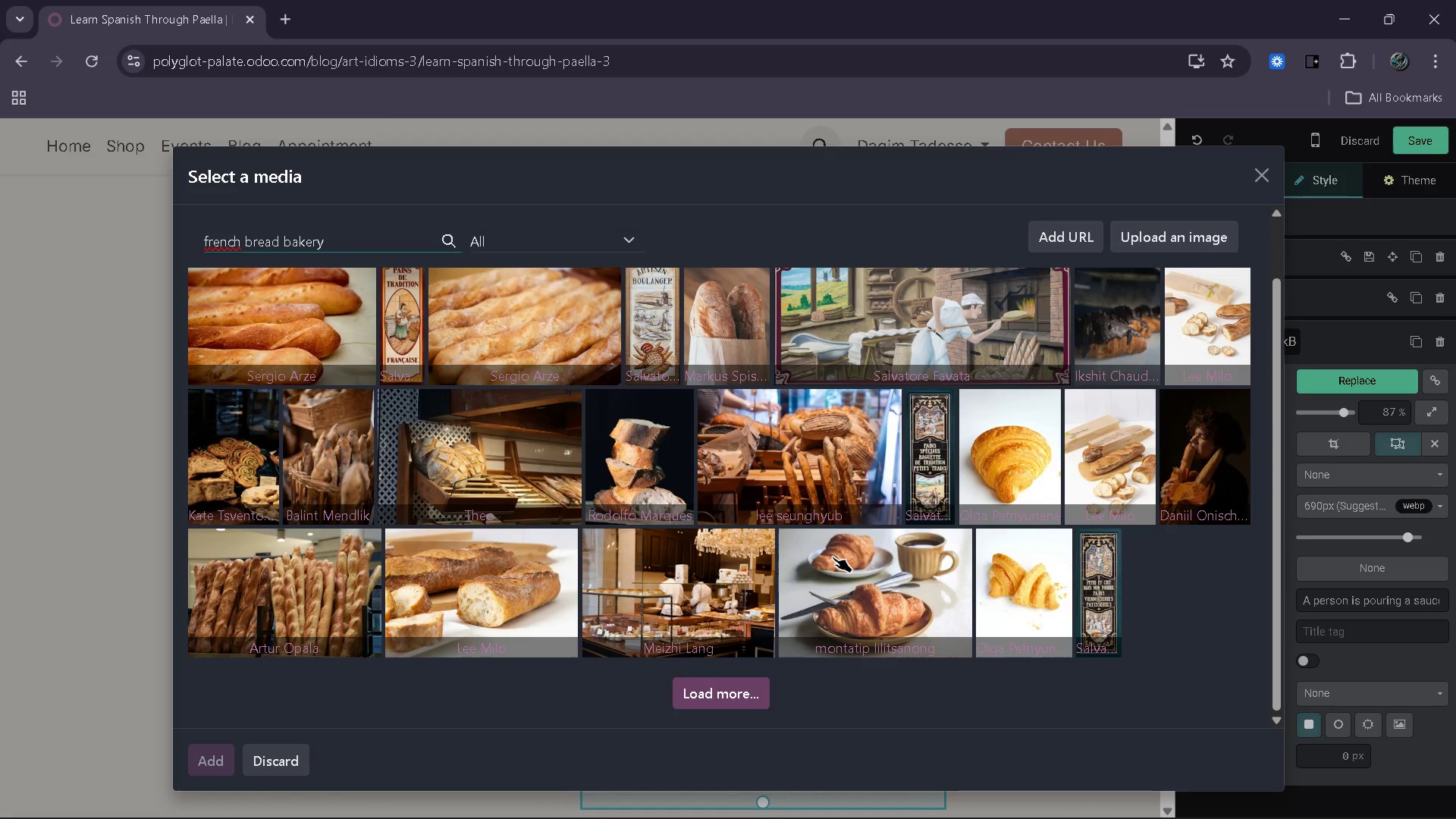 
wait(21.52)
 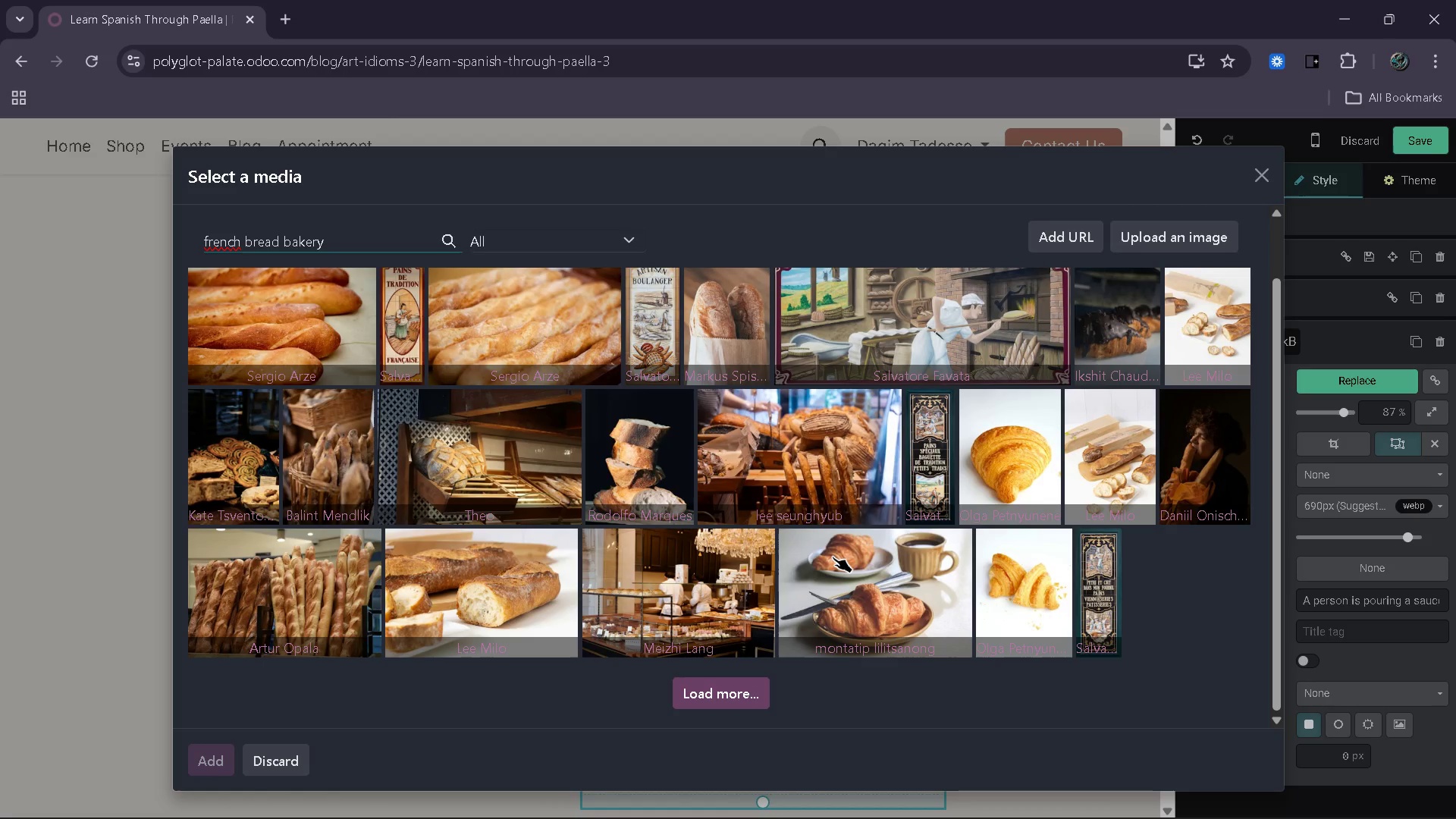 
left_click([740, 700])
 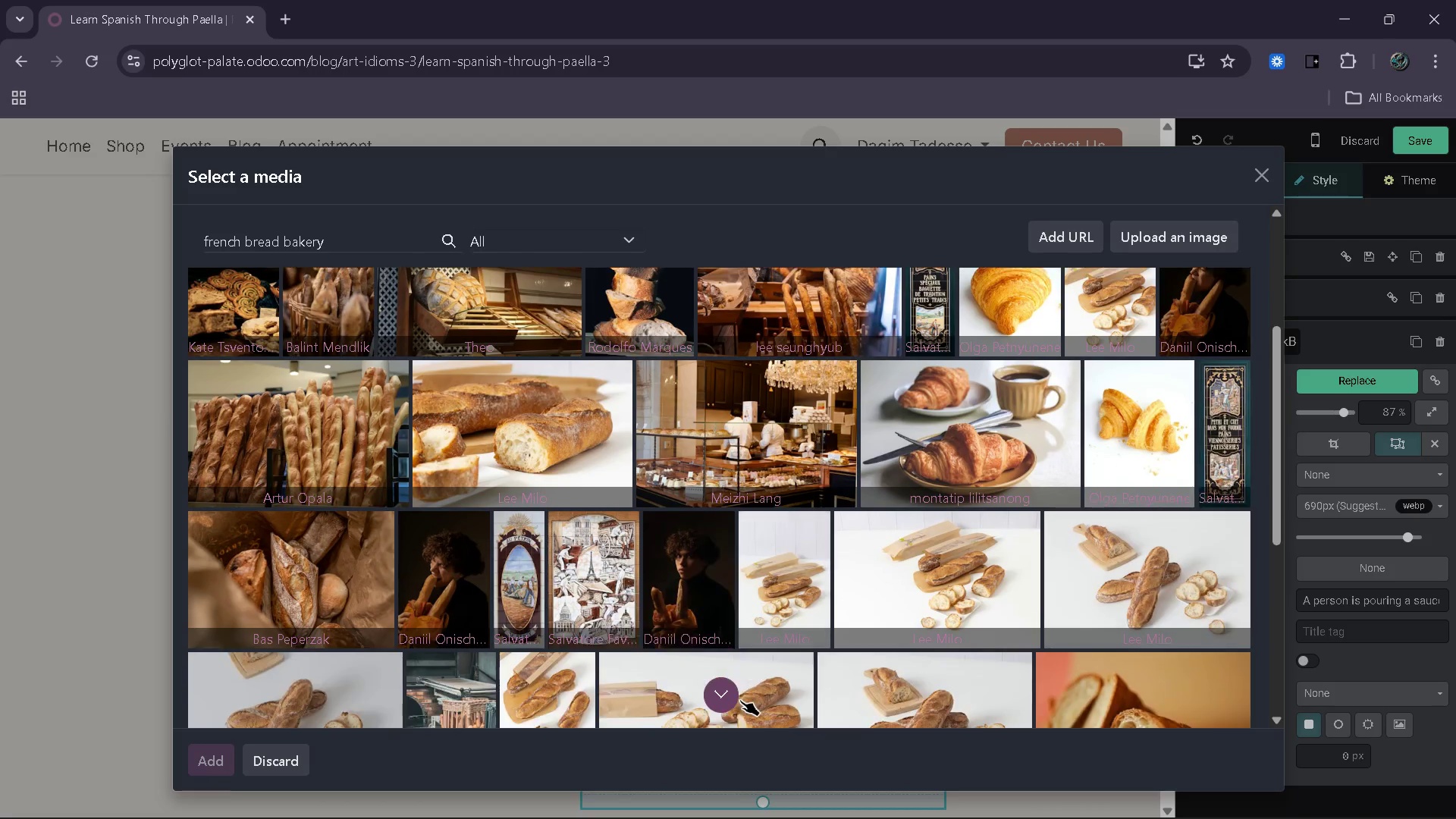 
wait(8.55)
 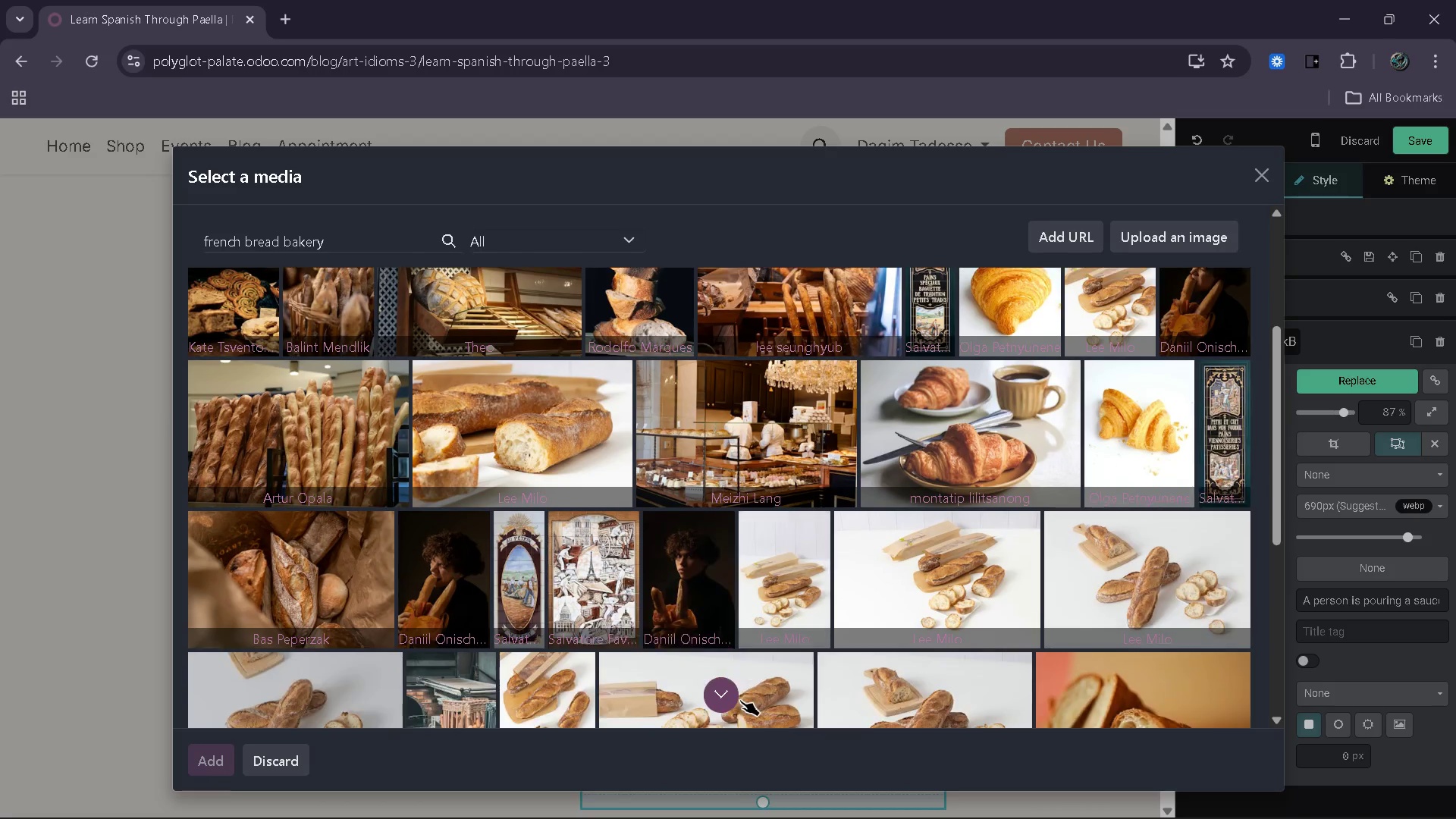 
left_click([375, 282])
 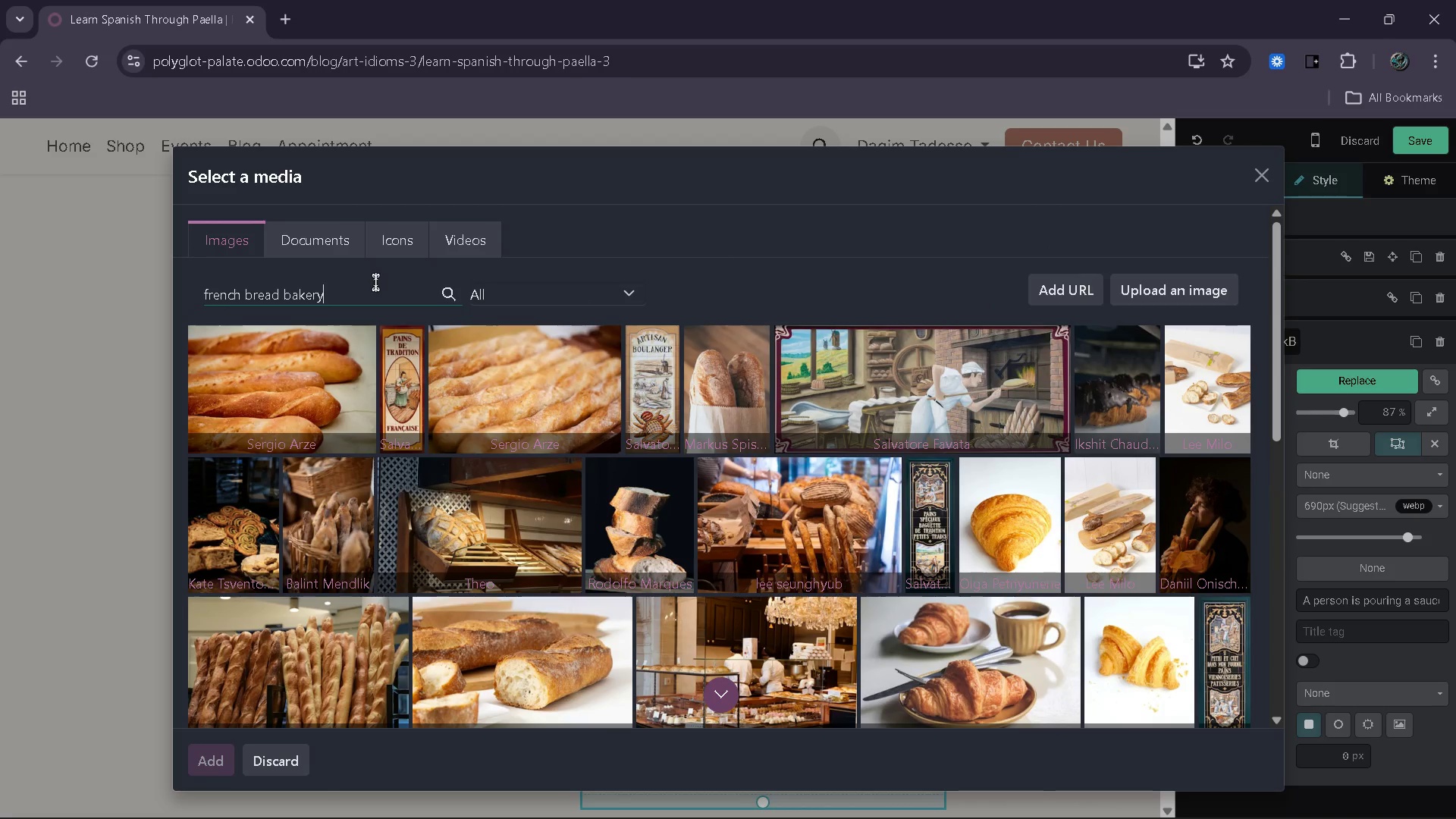 
type( baguetee)
key(Backspace)
key(Backspace)
type(te)
 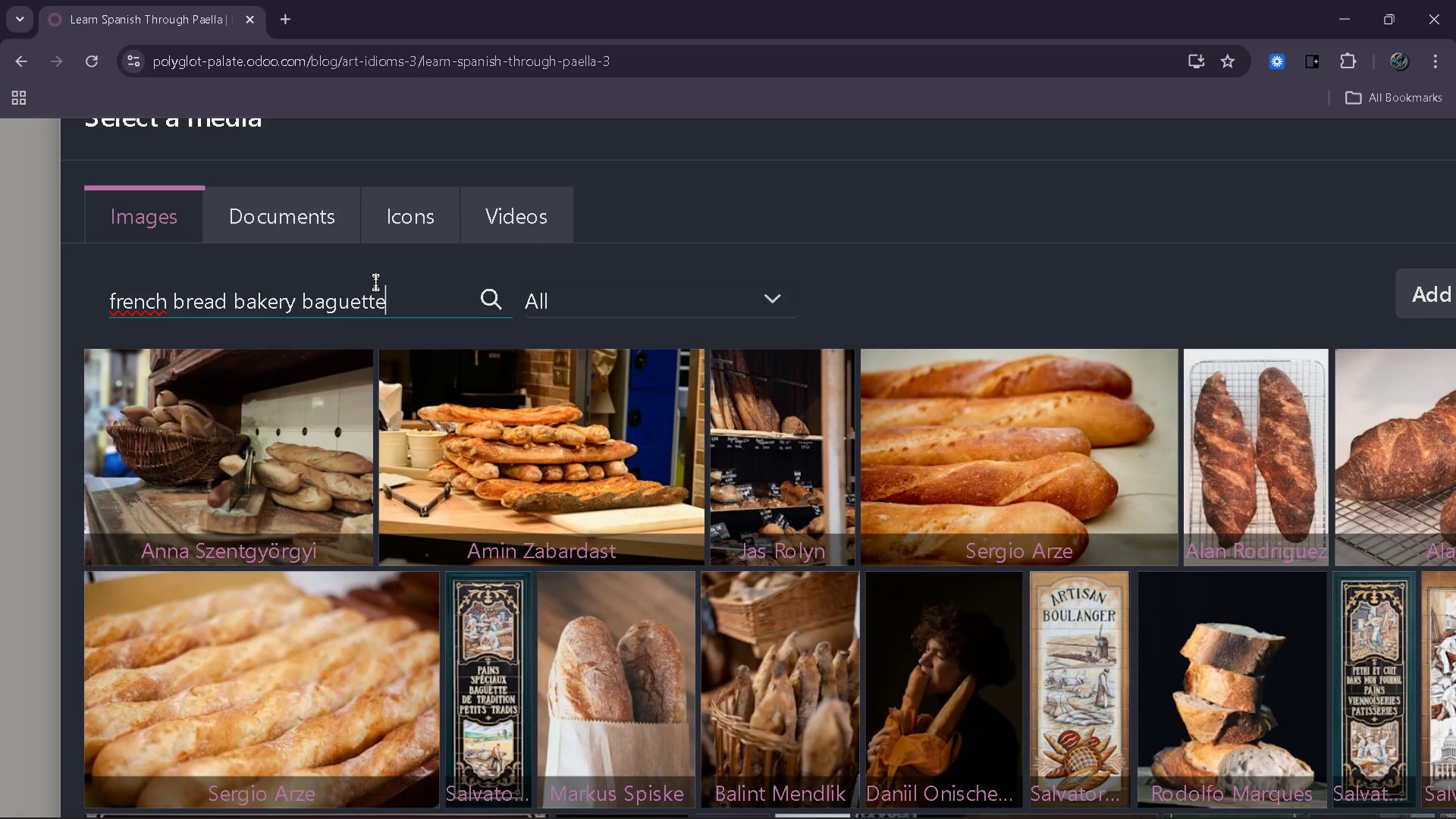 
wait(30.94)
 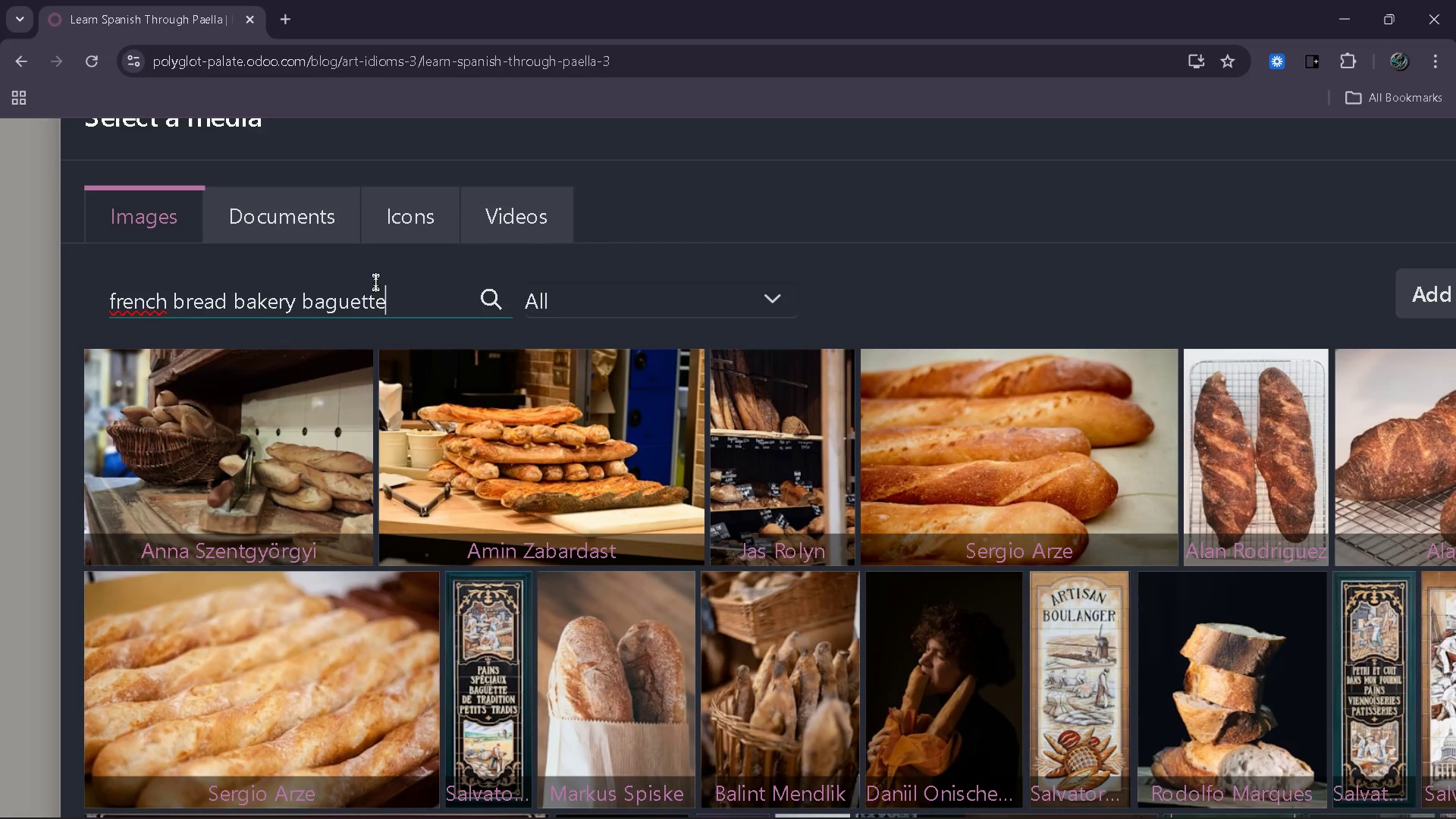 
left_click([585, 467])
 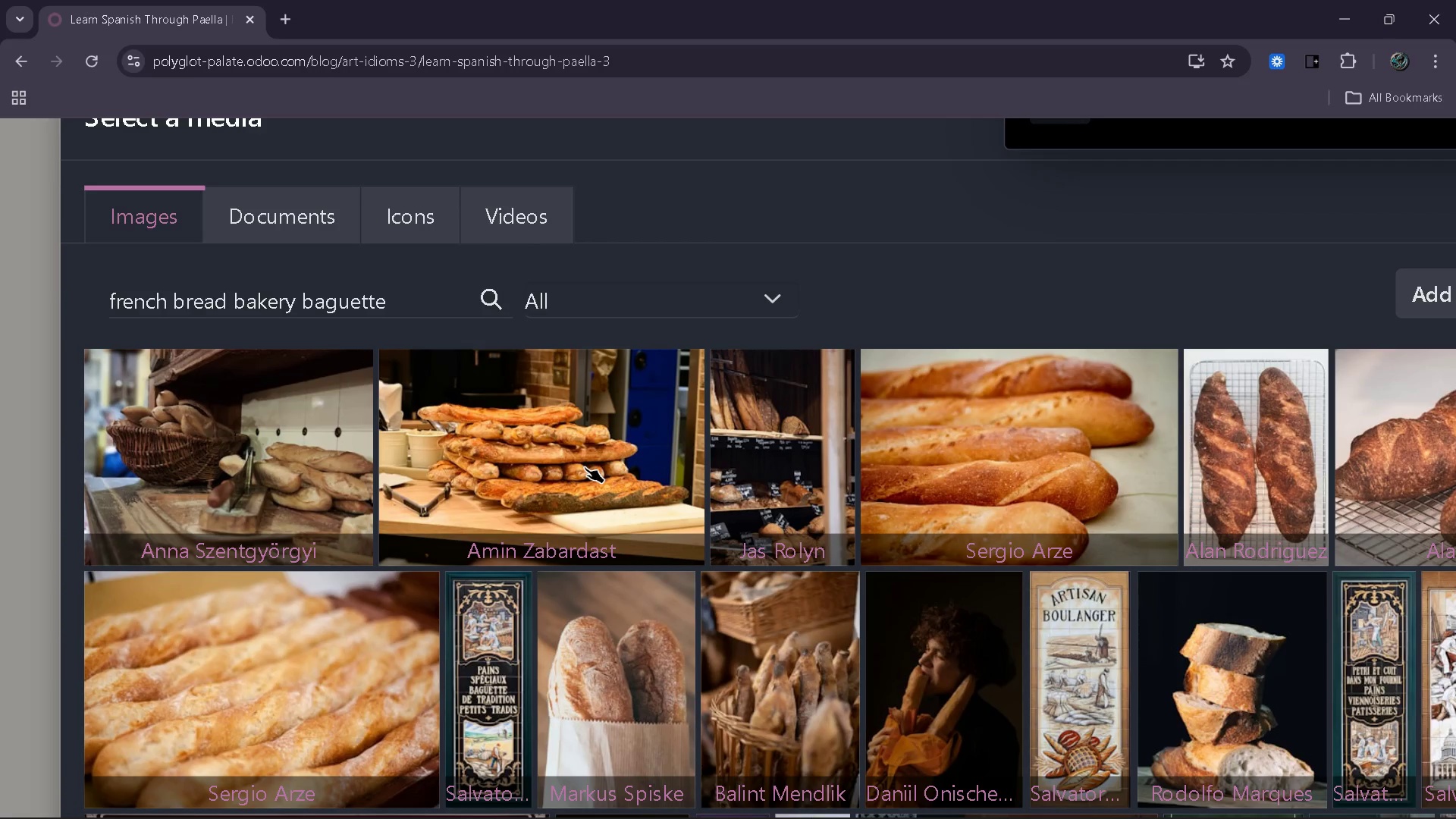 
wait(8.81)
 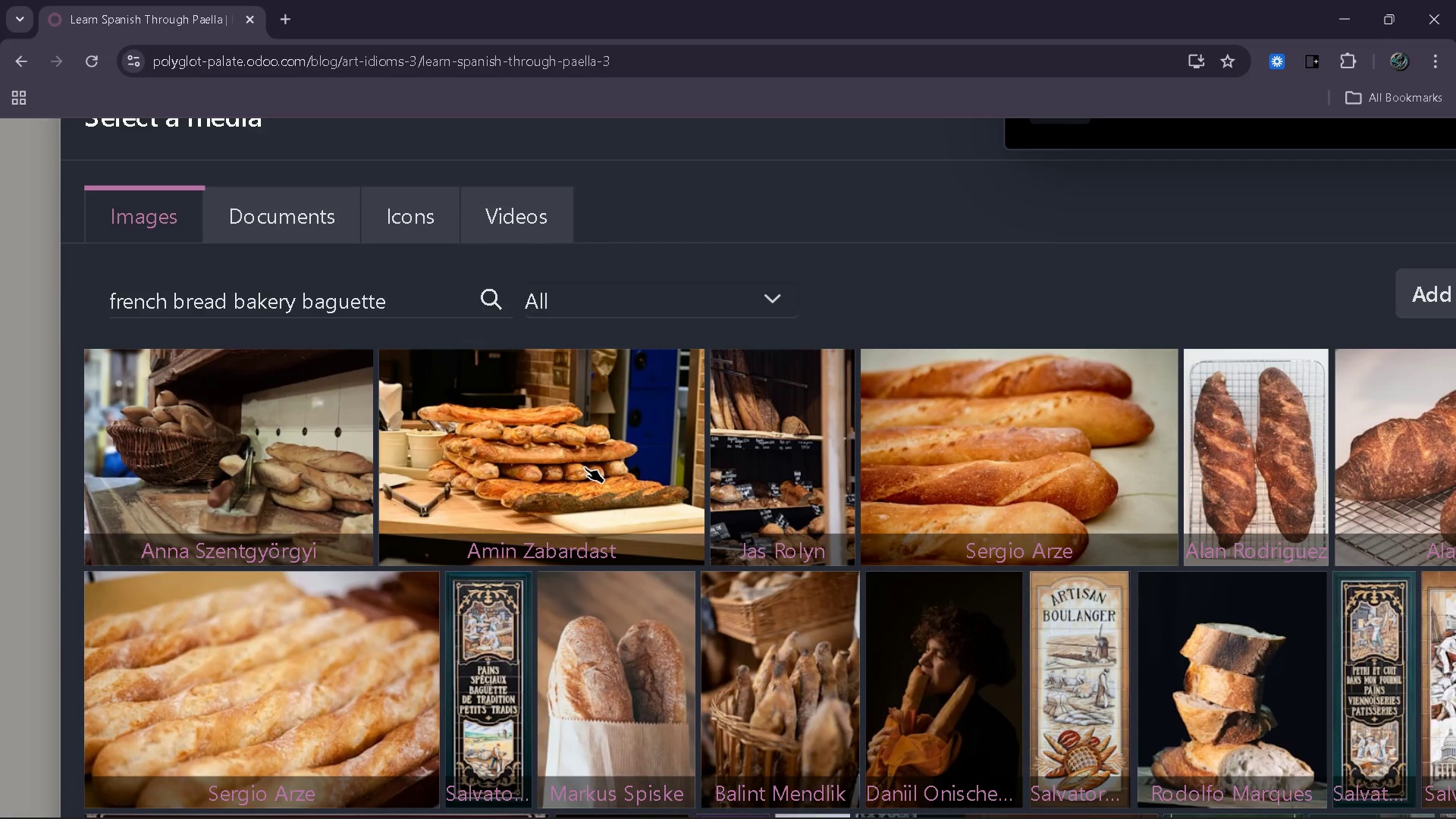 
left_click_drag(start_coordinate=[926, 519], to_coordinate=[1097, 510])
 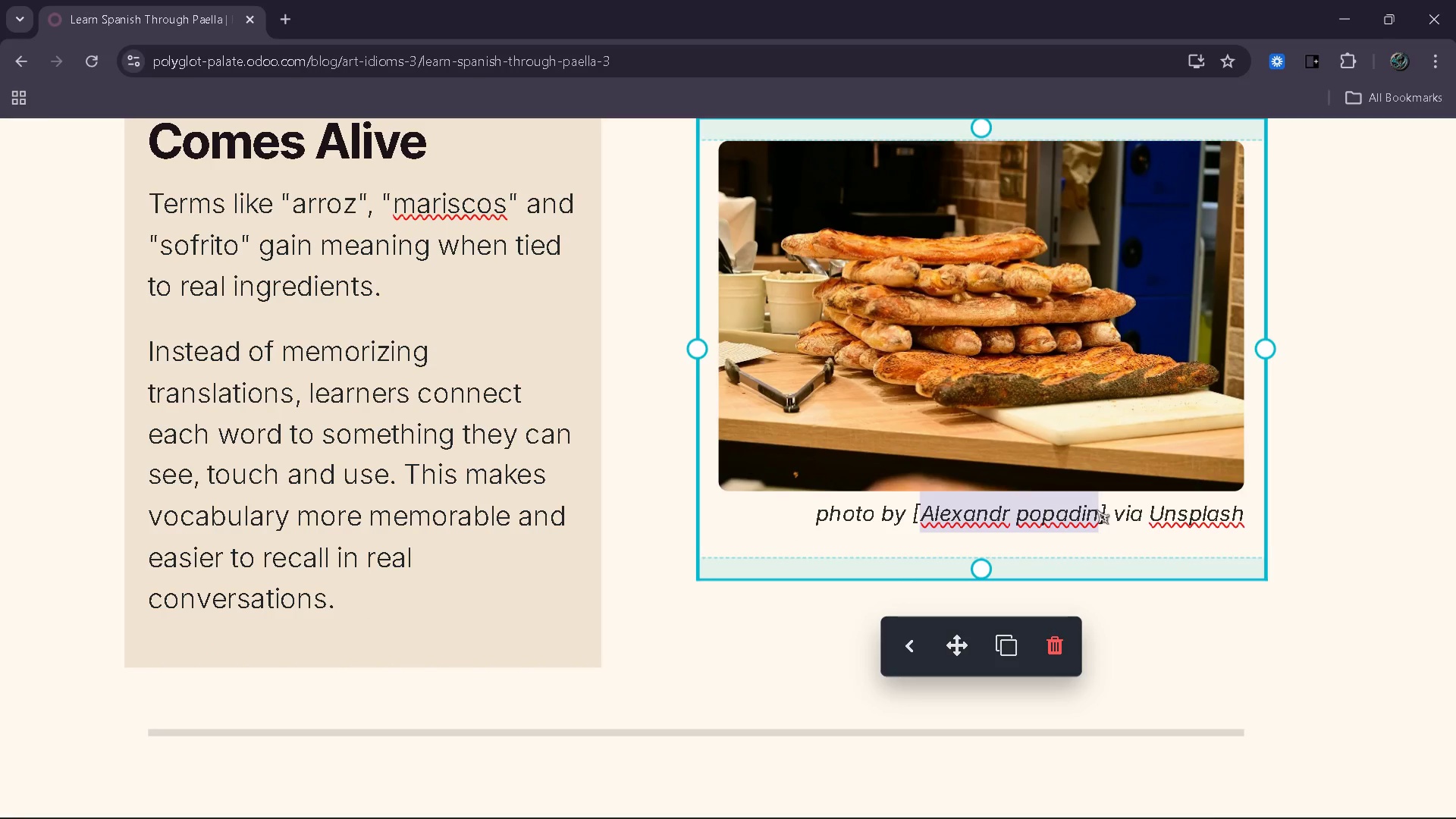 
type(Amin Zab)
 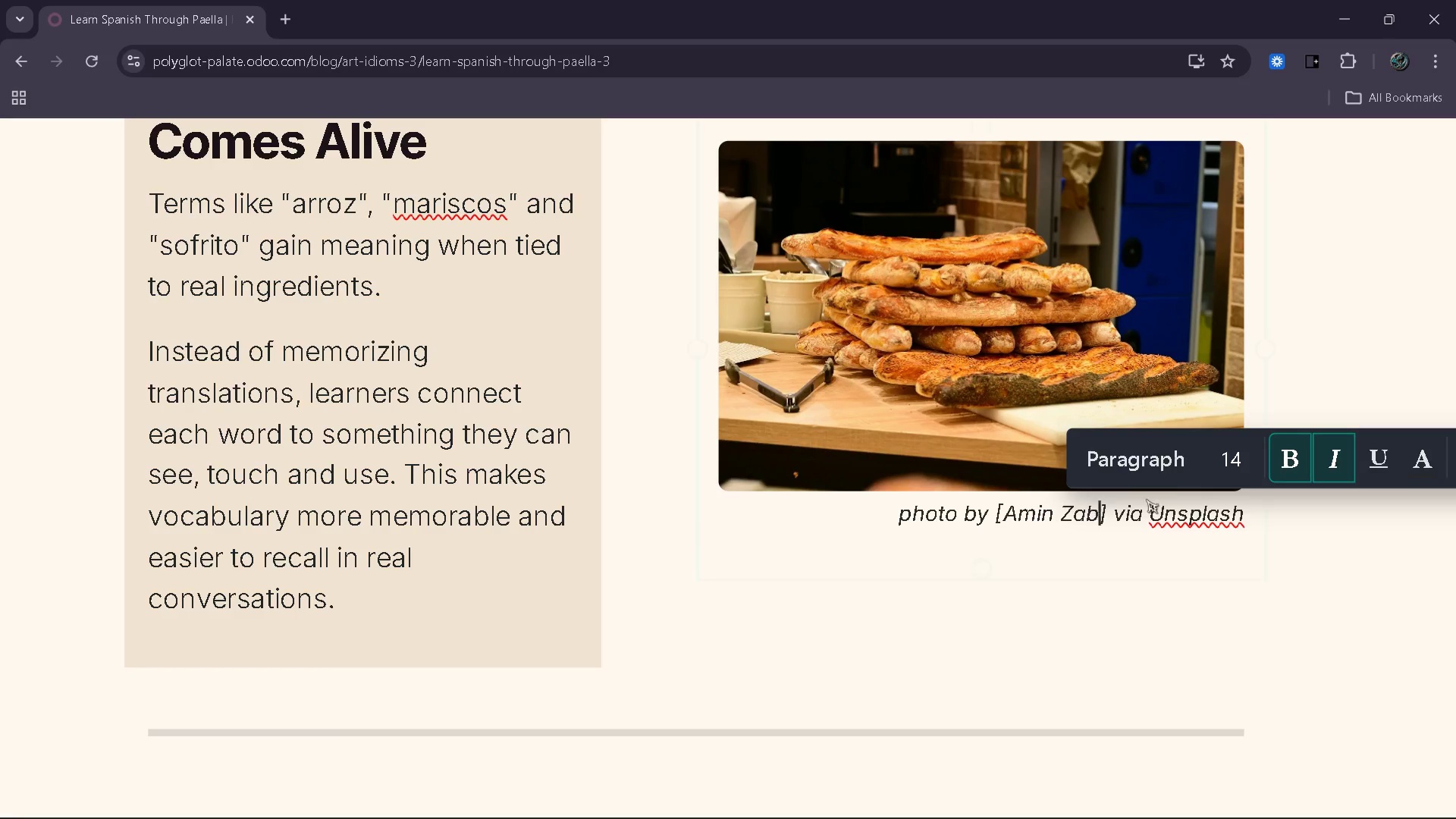 
type(ards)
key(Backspace)
type(ast)
 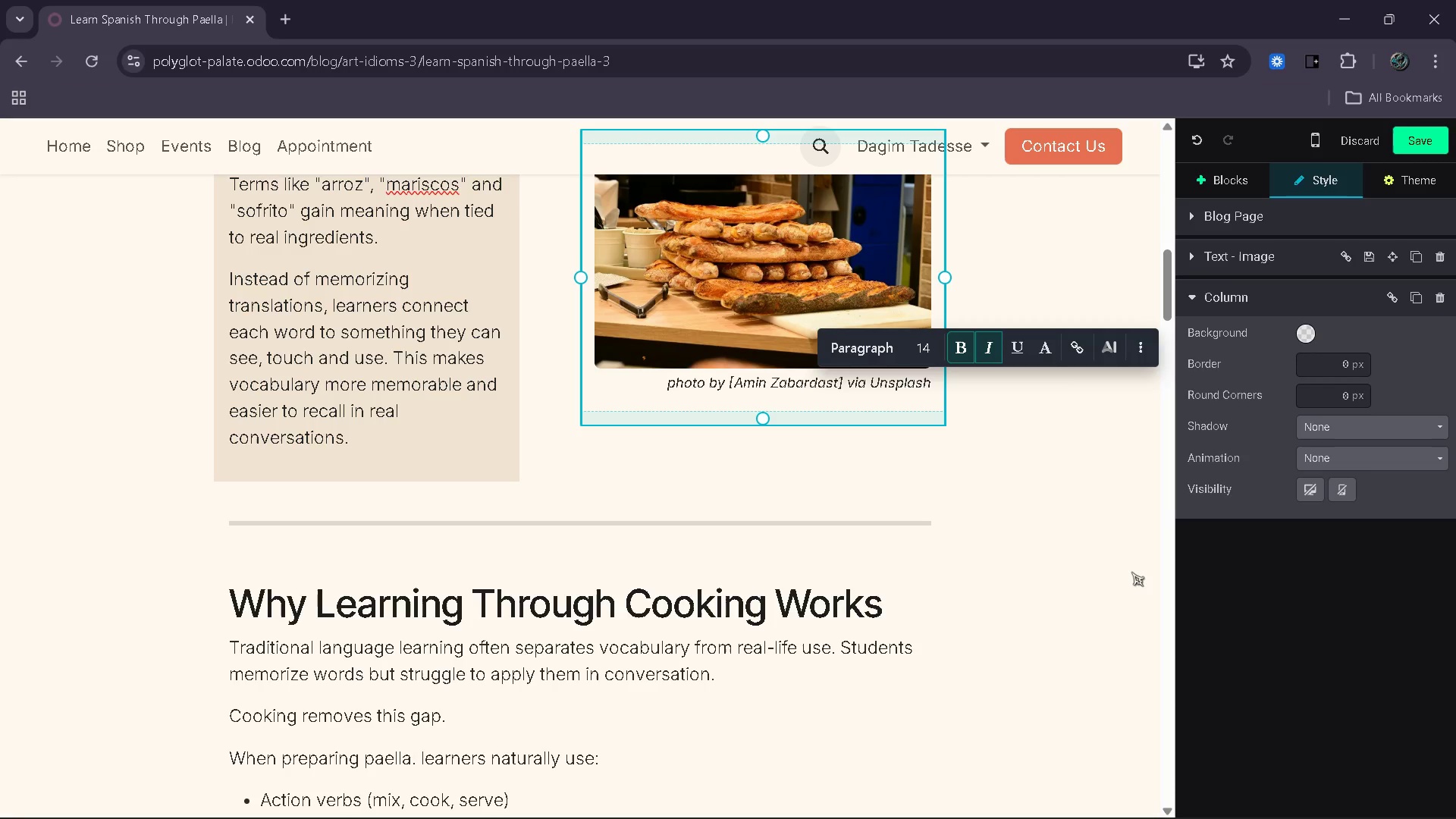 
wait(25.75)
 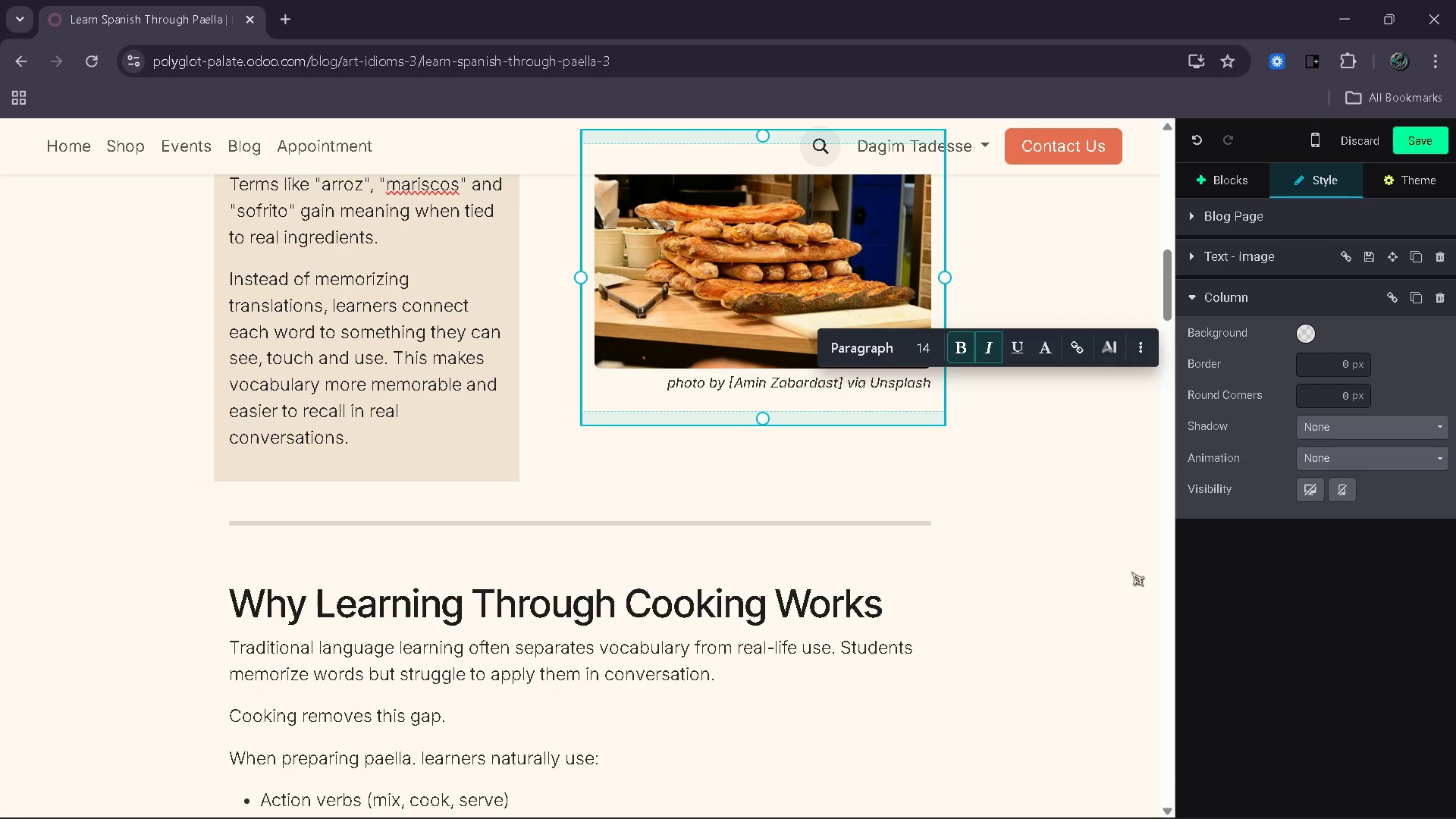 
double_click([541, 562])
 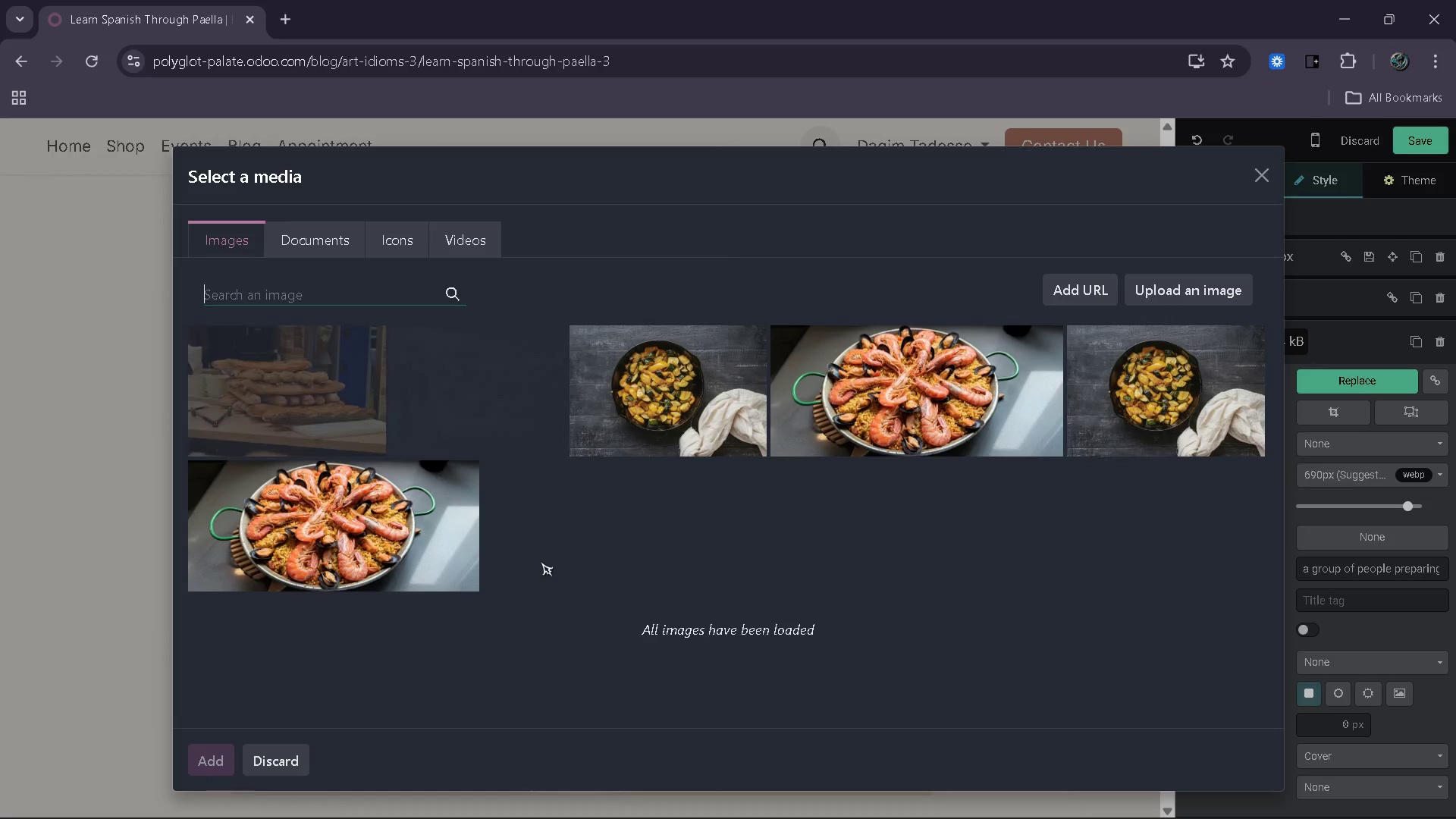 
type(paris cafe vintage)
 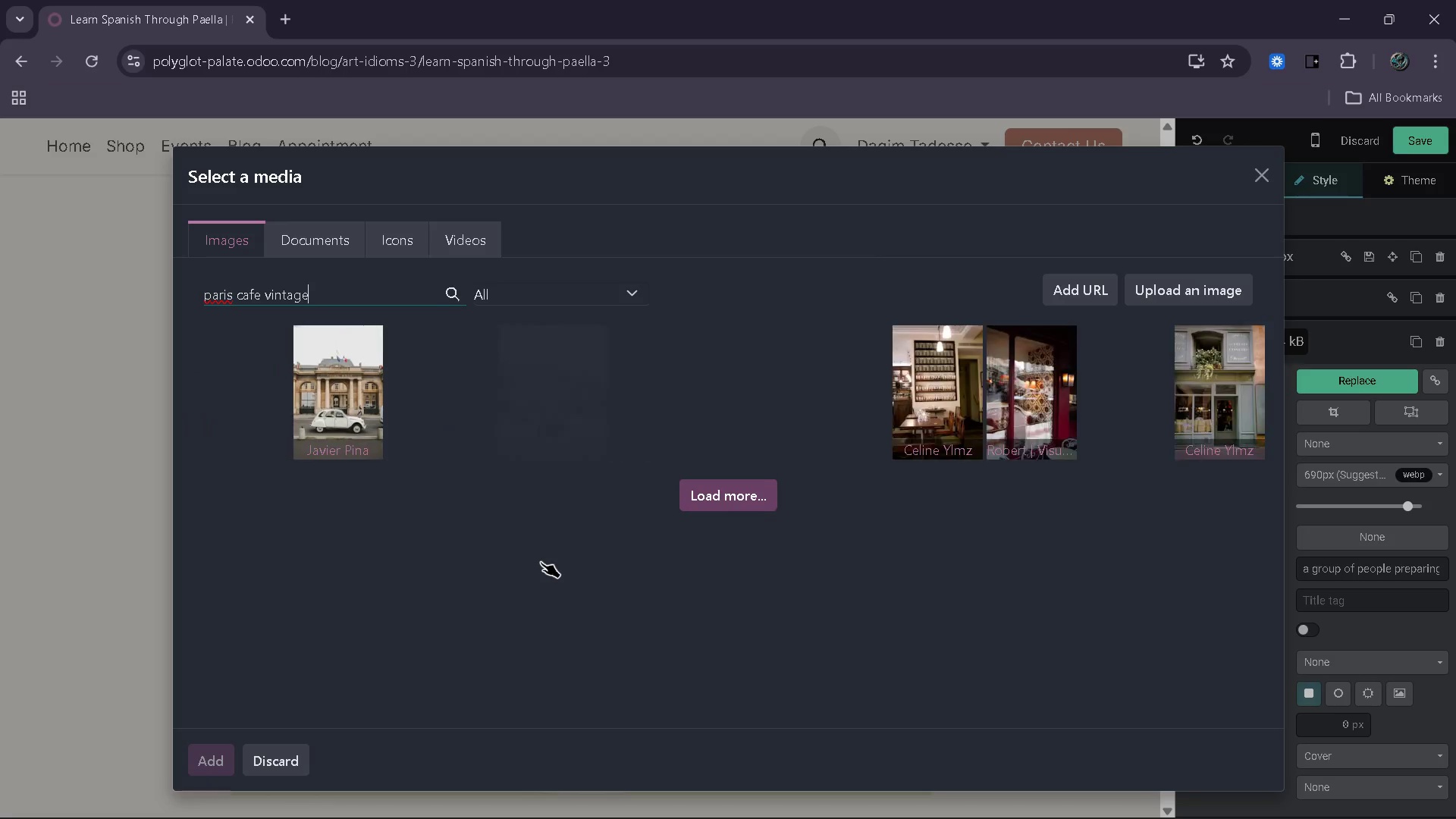 
wait(9.53)
 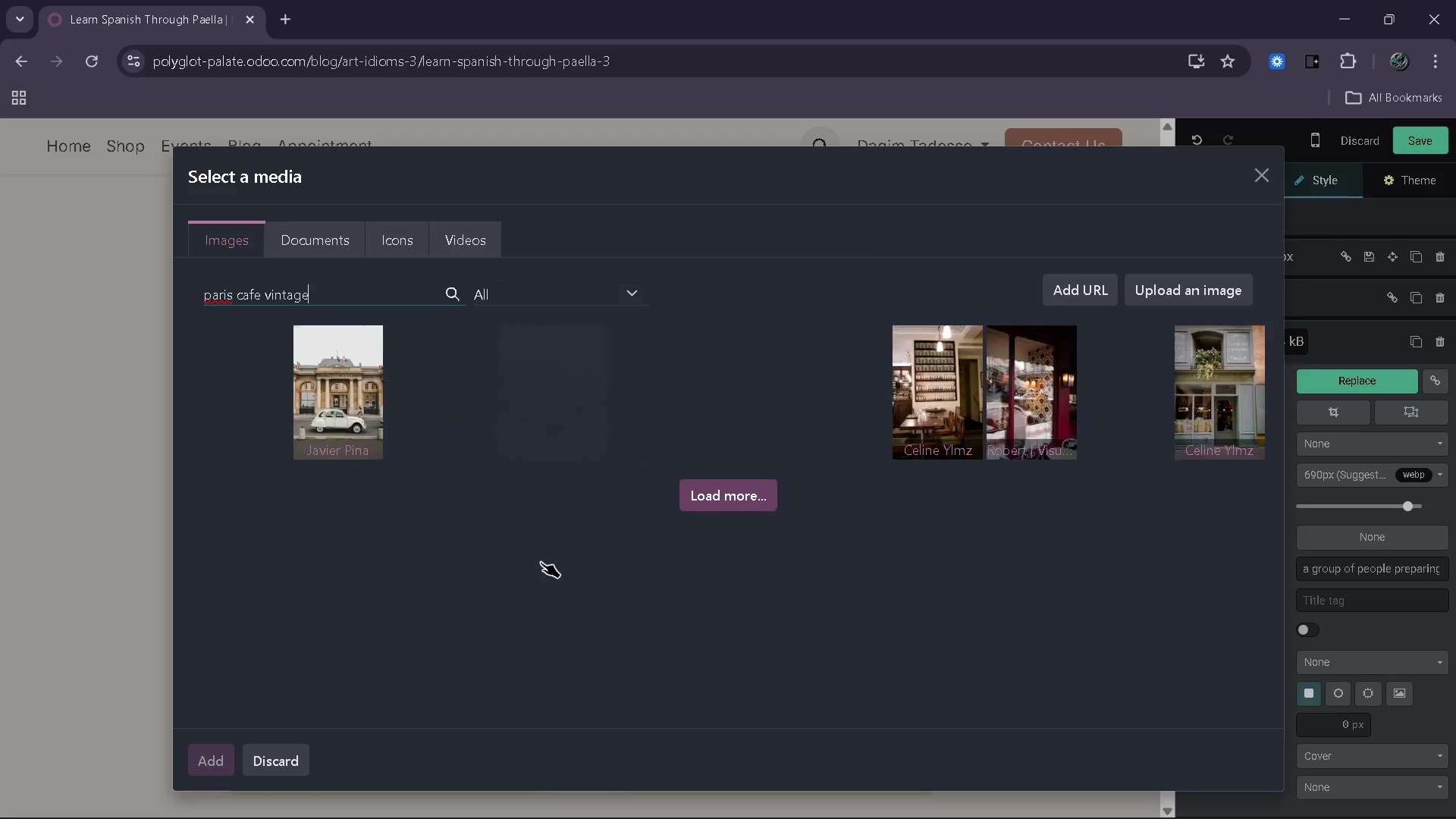 
key(Space)
 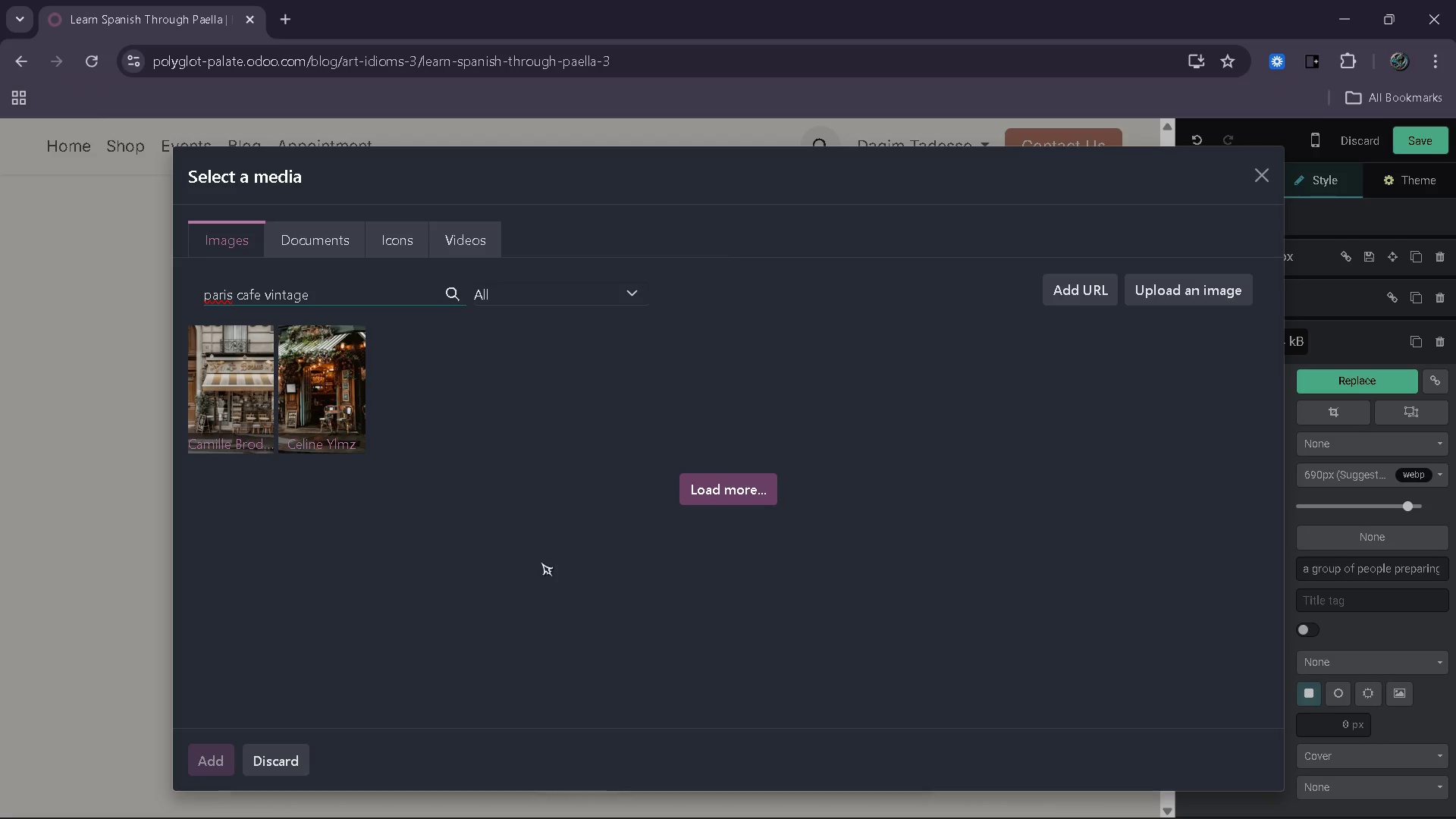 
wait(6.91)
 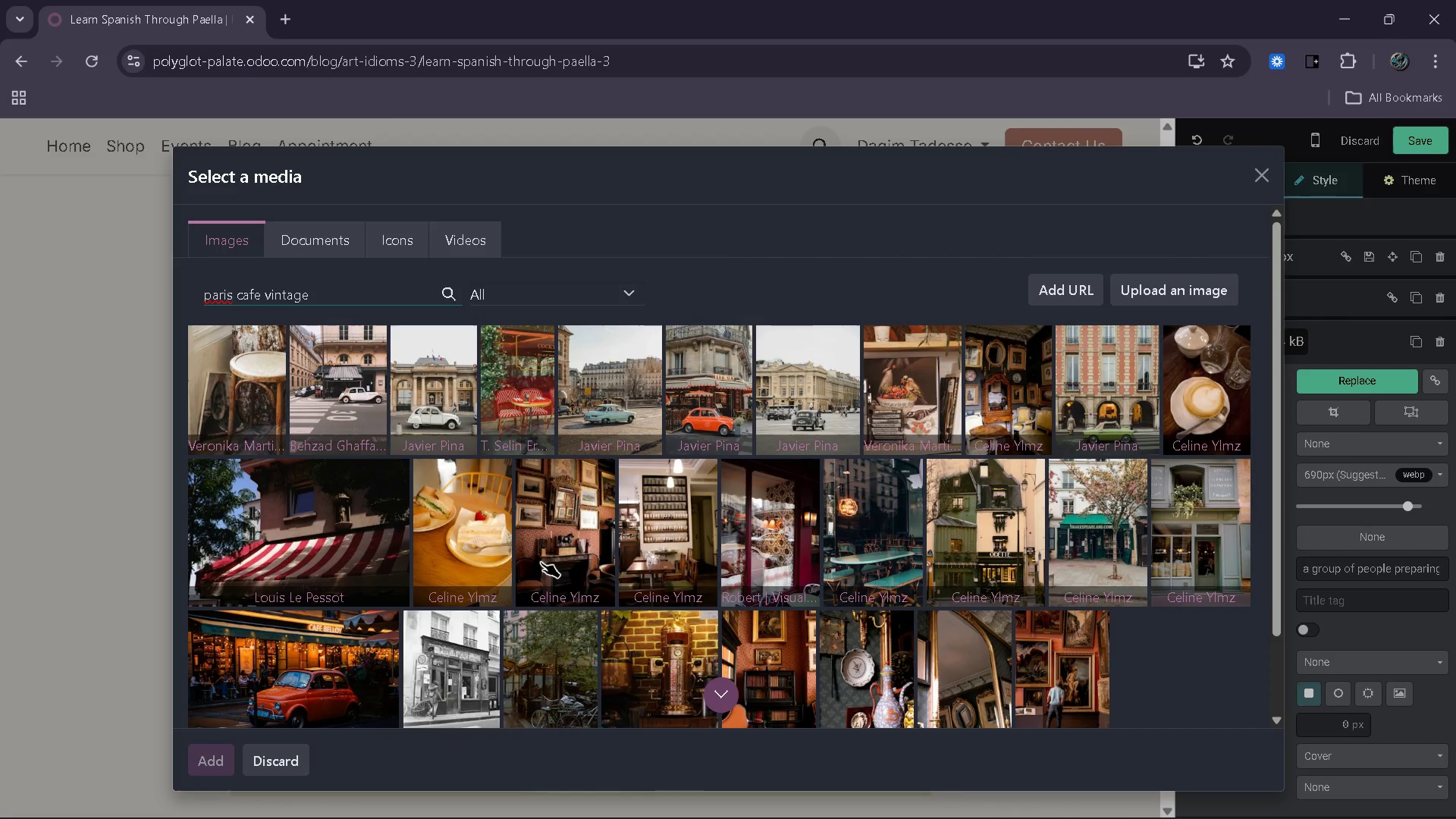 
key(Backspace)
 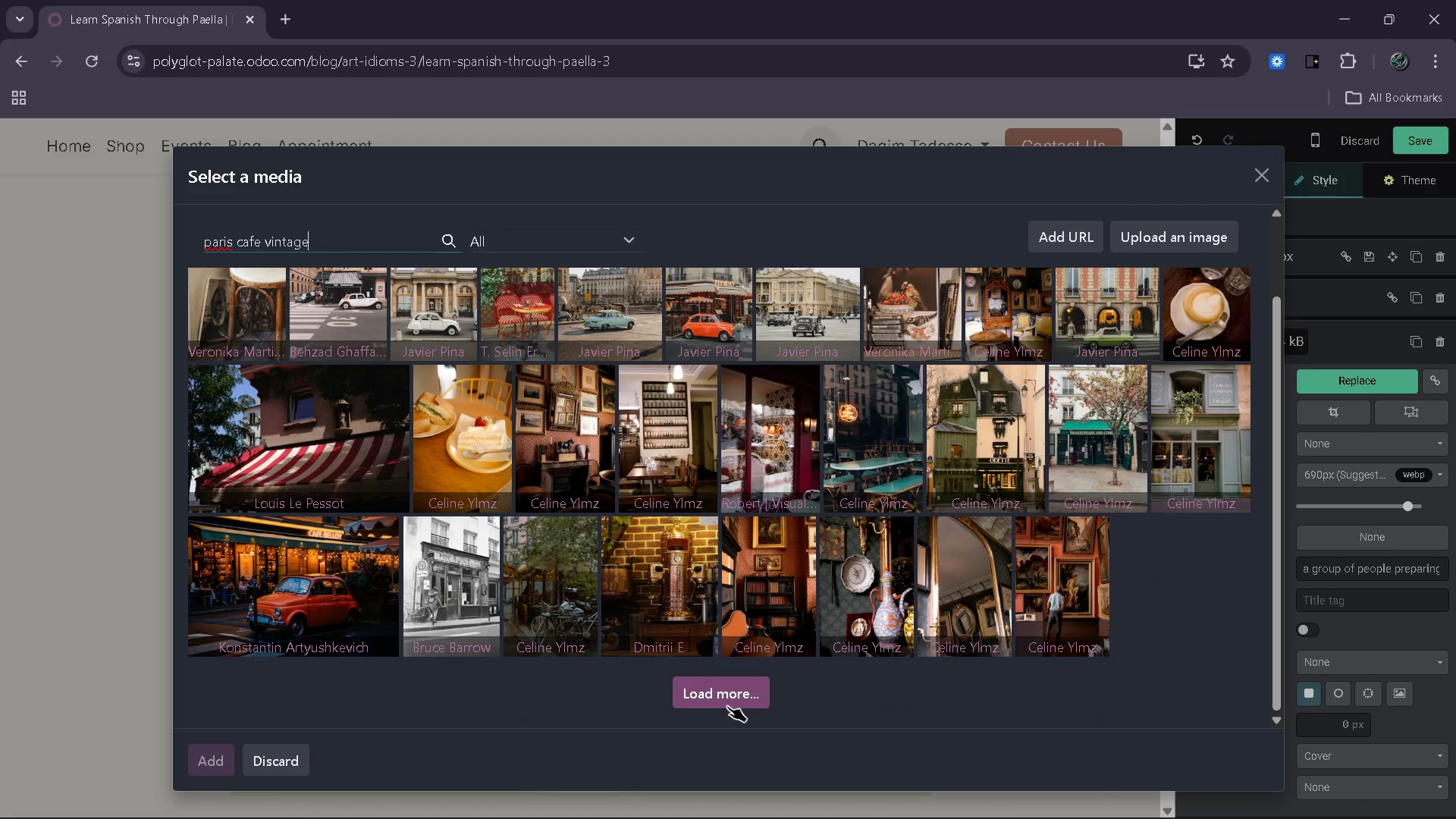 
wait(11.3)
 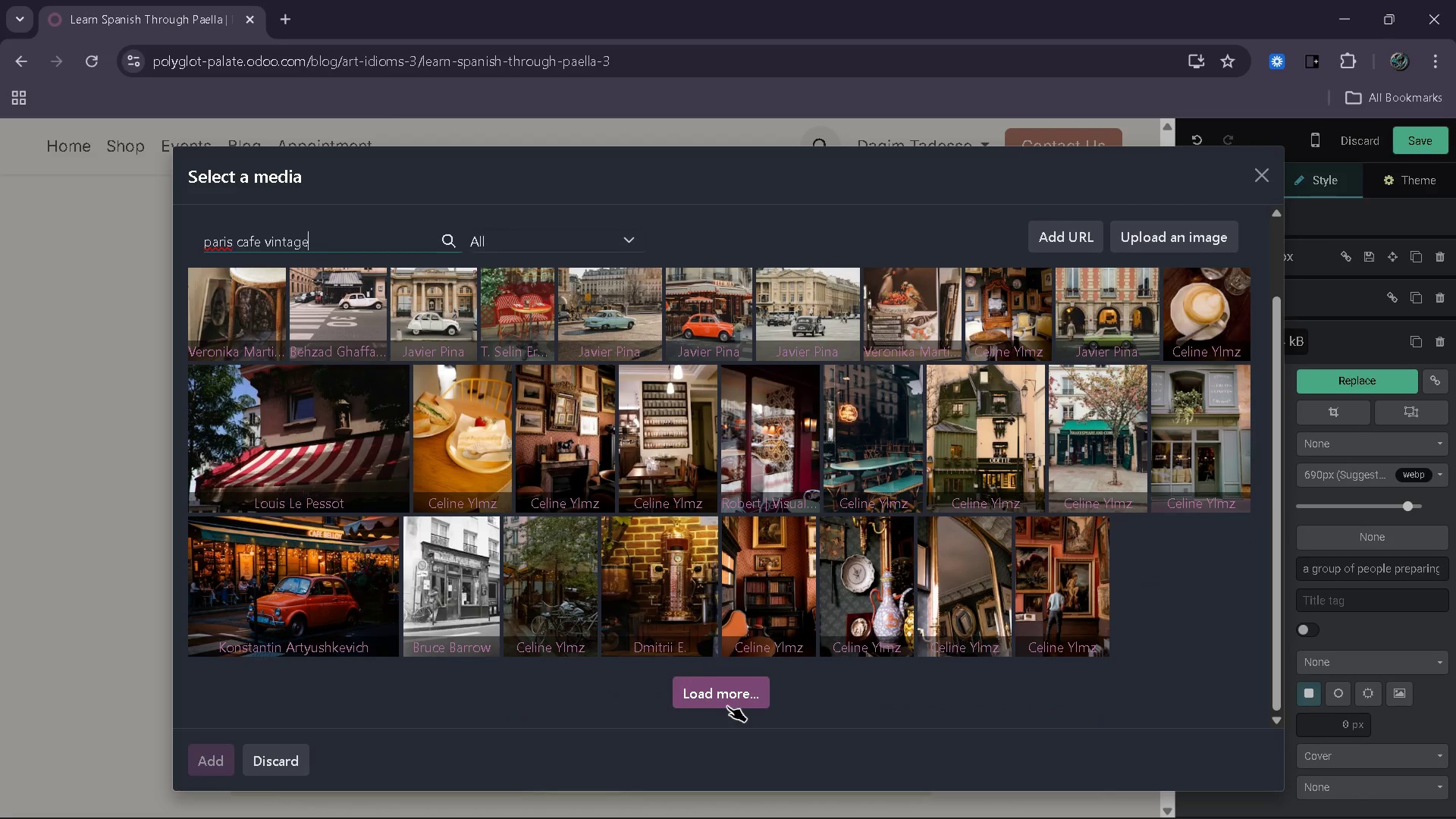 
type( close)
 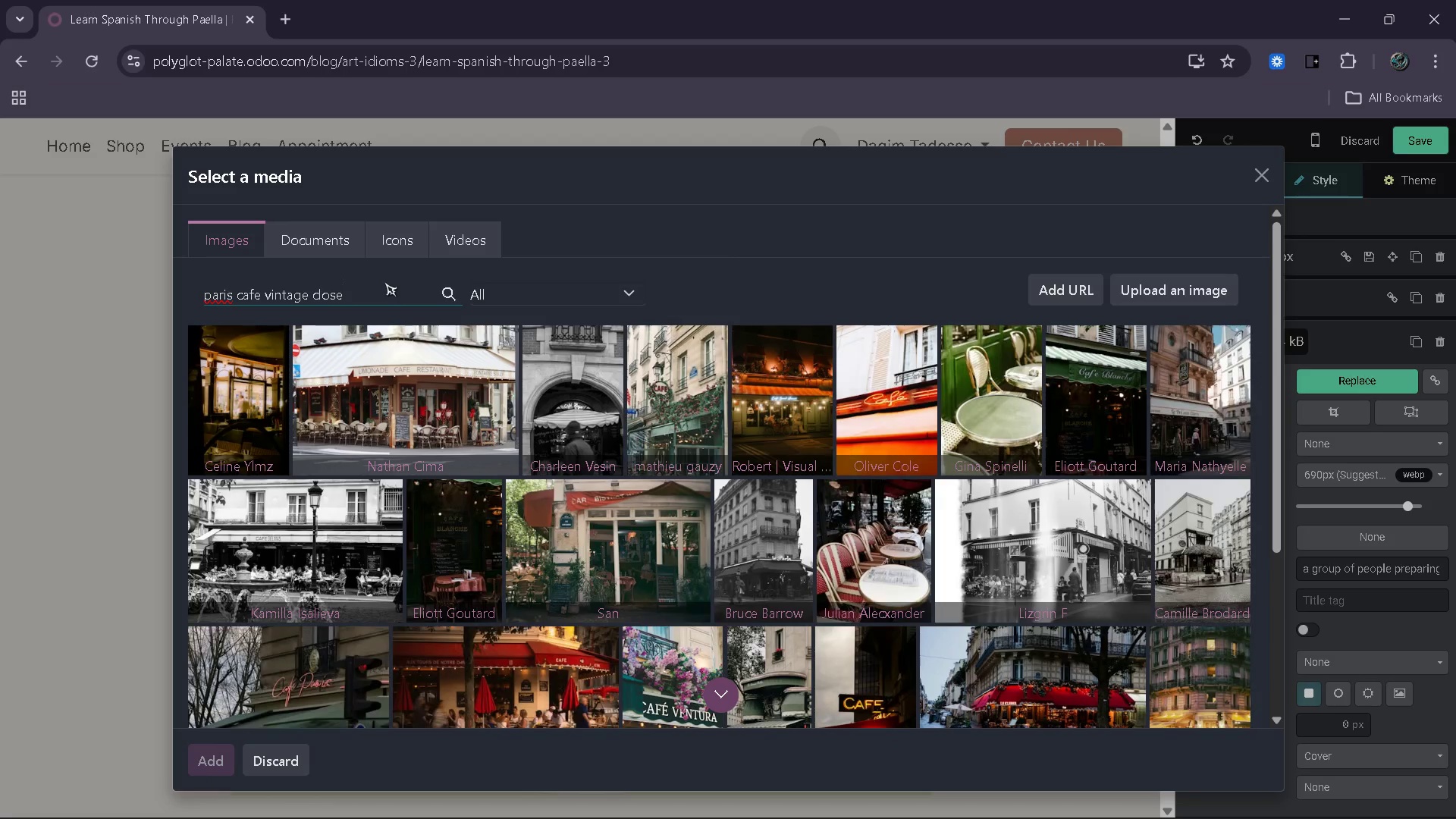 
wait(12.16)
 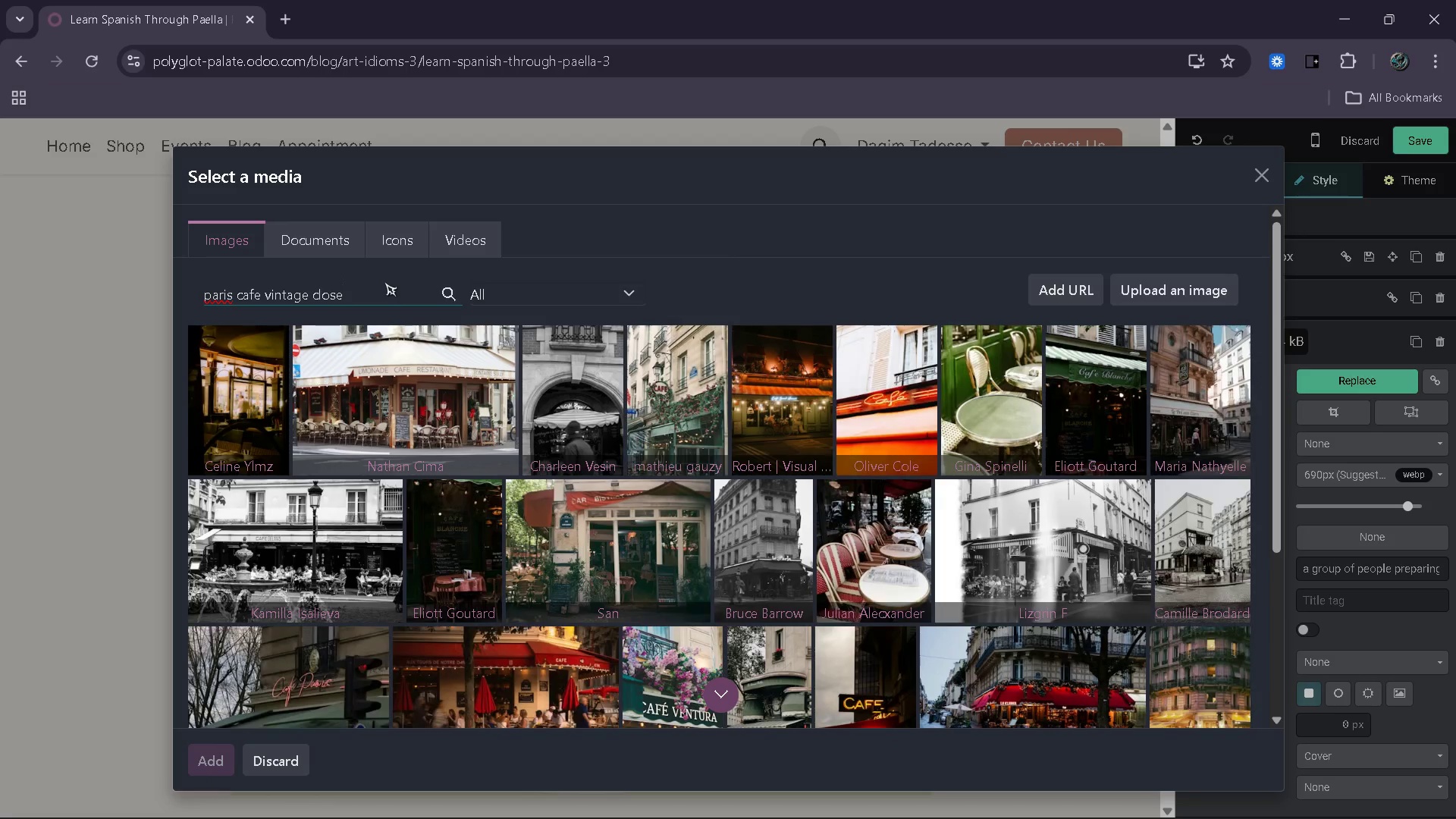 
type( up)
 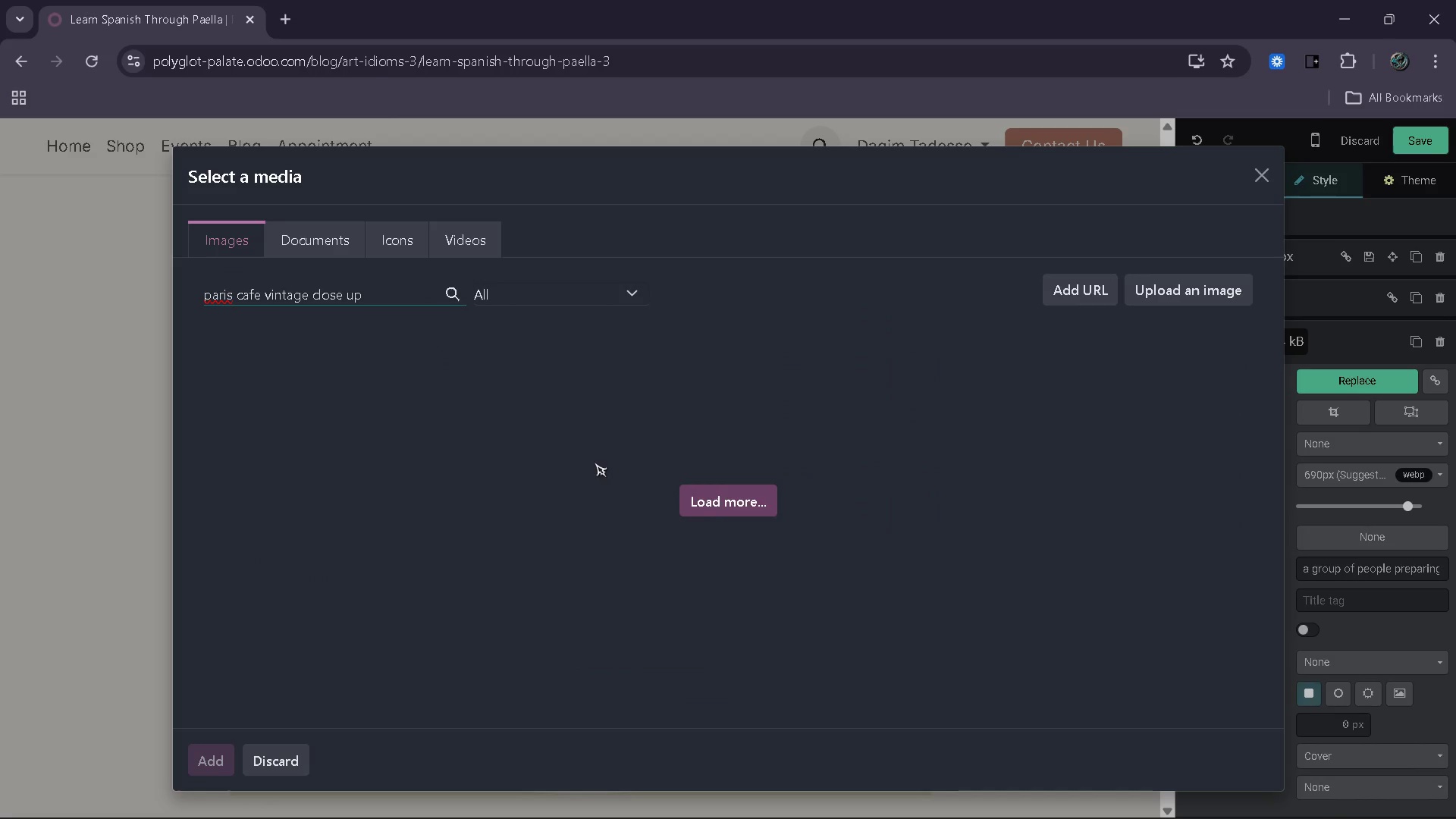 
wait(12.2)
 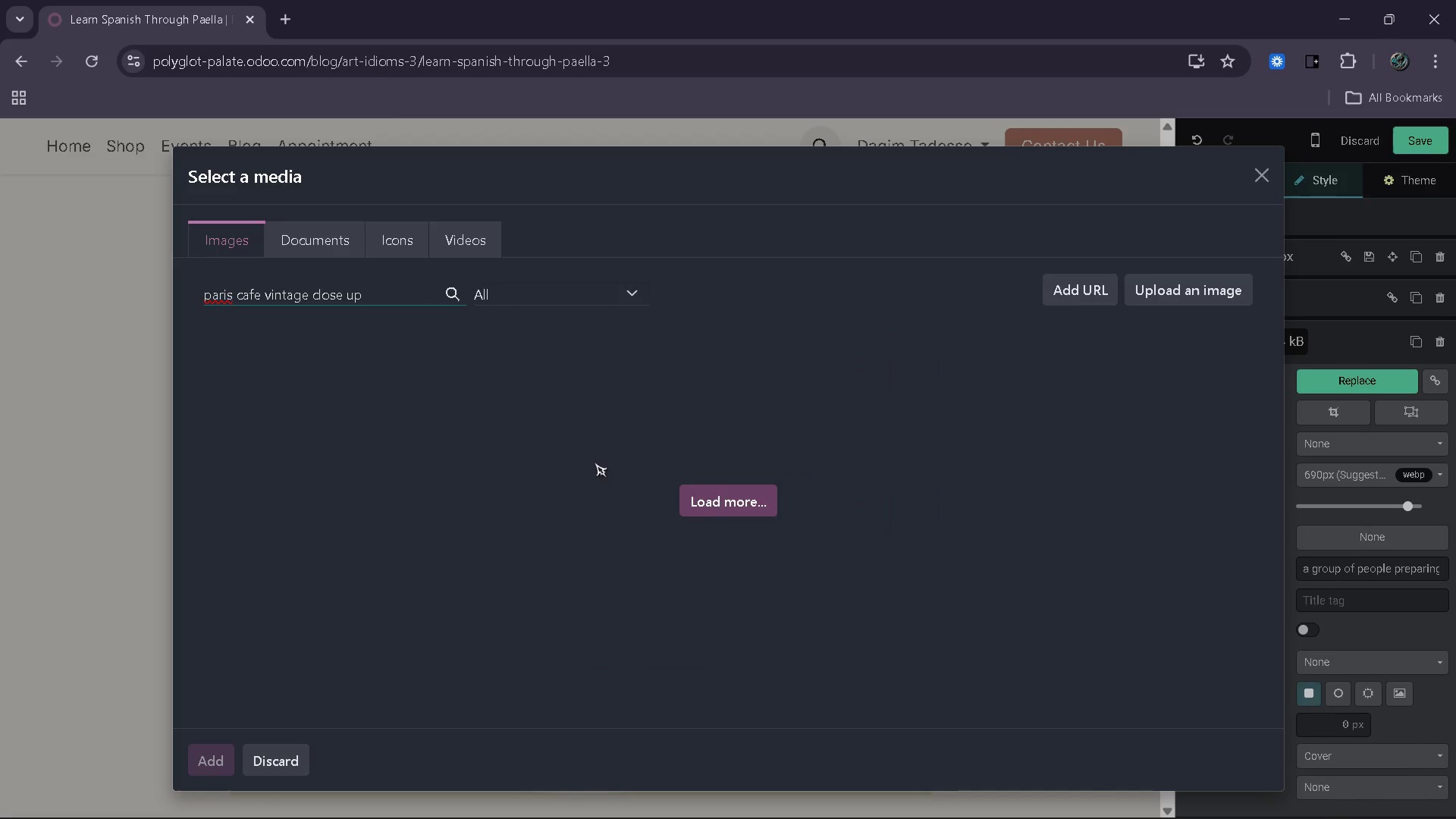 
left_click([733, 637])
 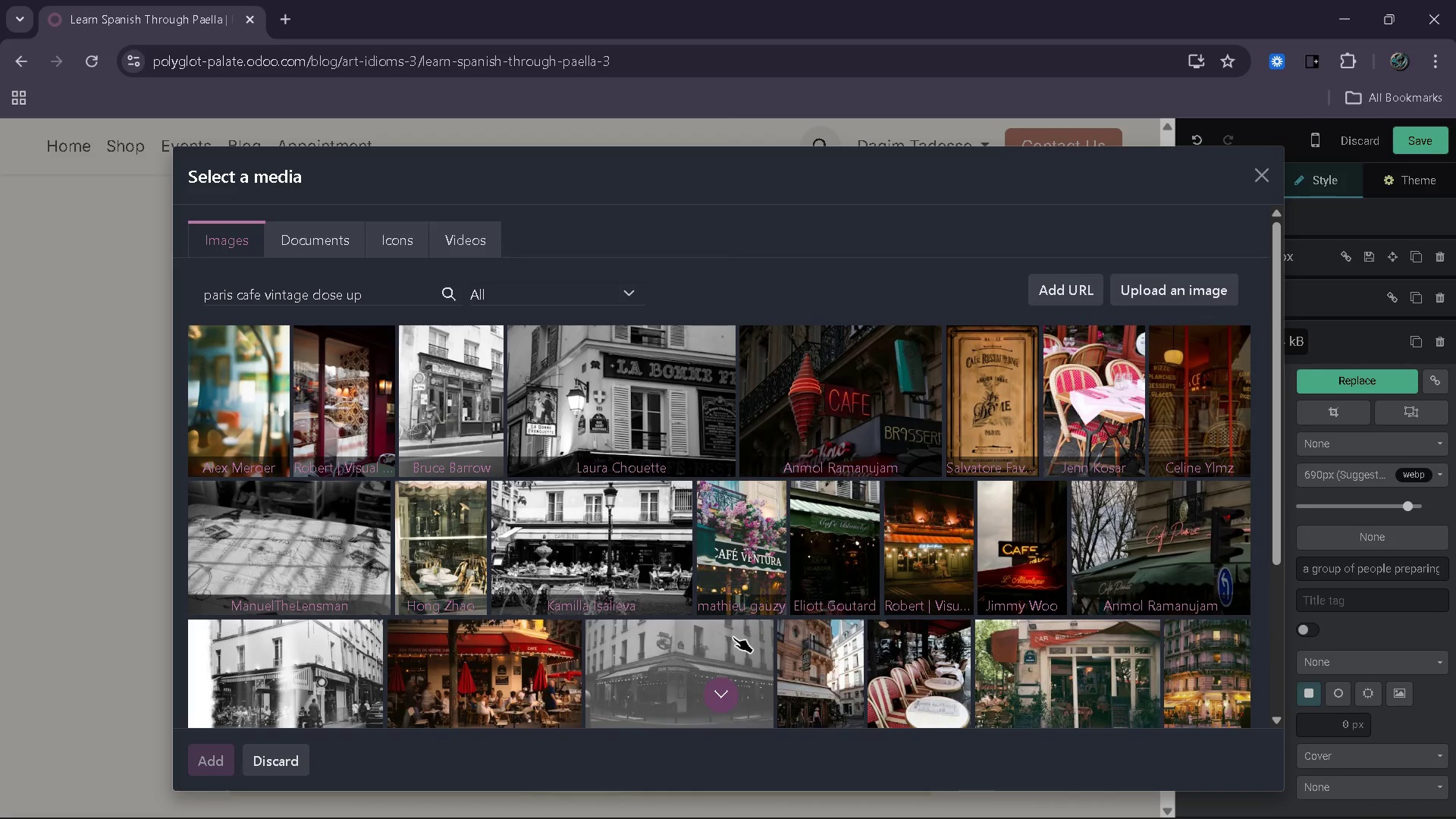 
wait(16.71)
 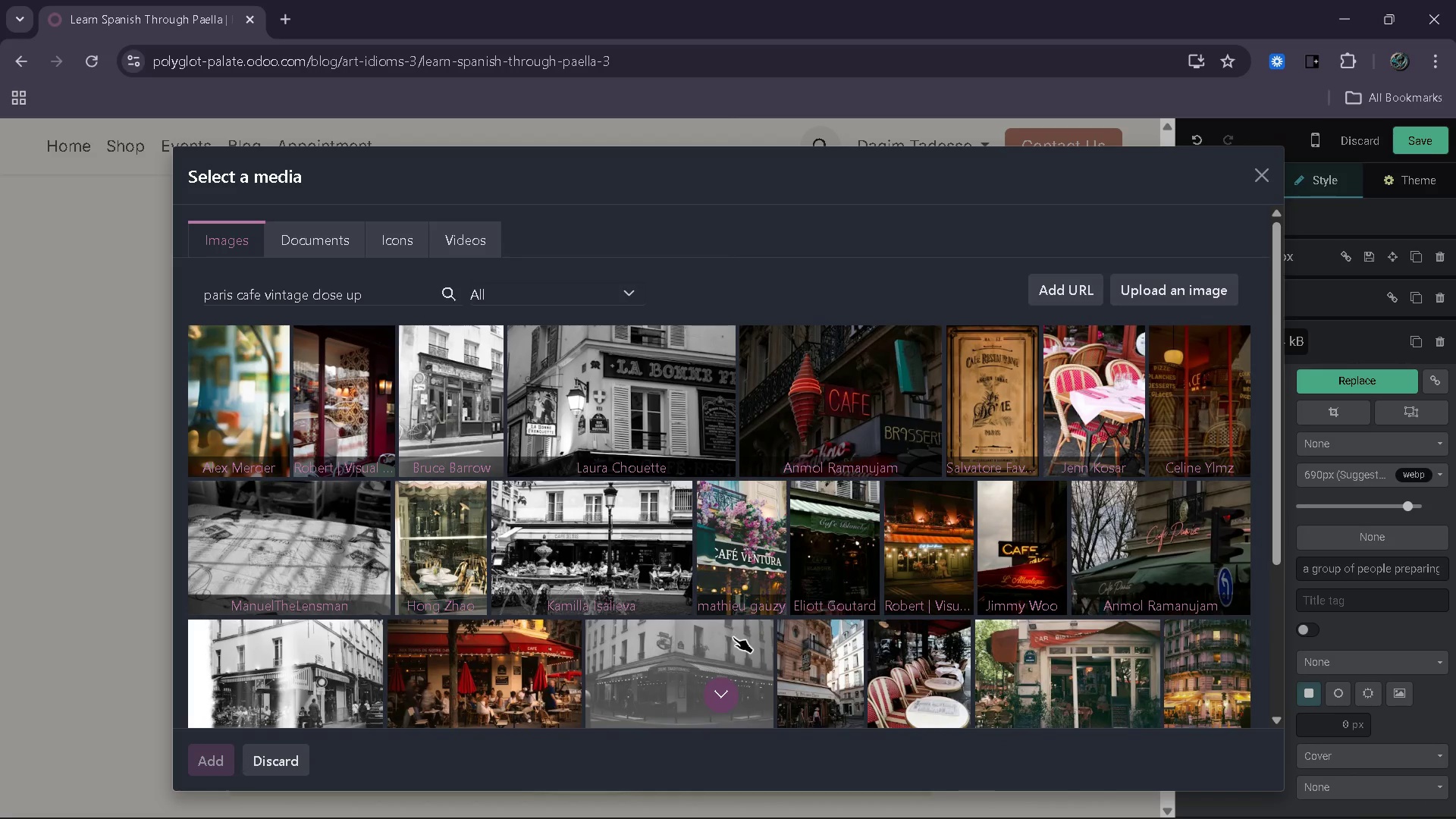 
mouse_move([679, 579])
 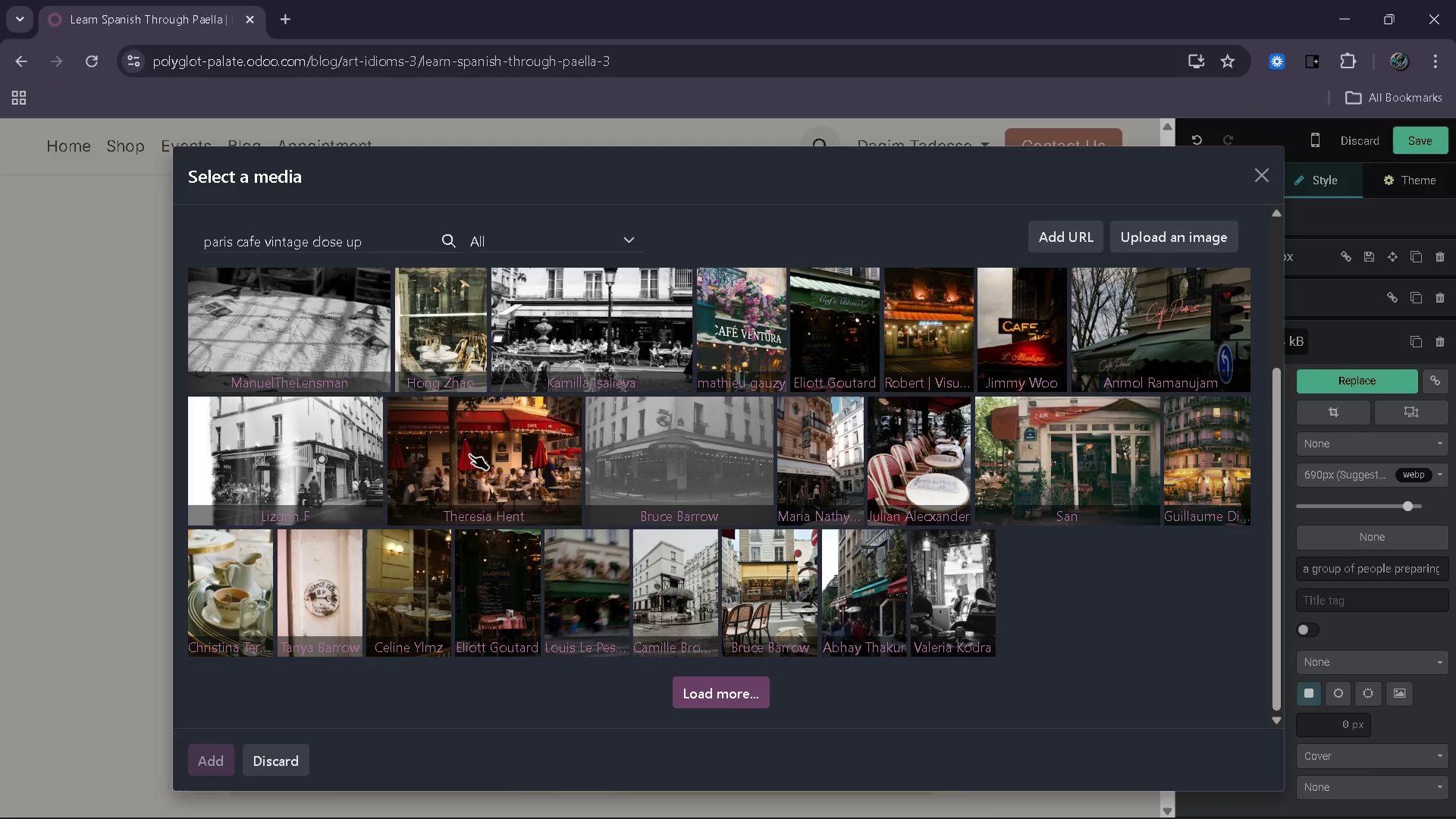 
wait(13.05)
 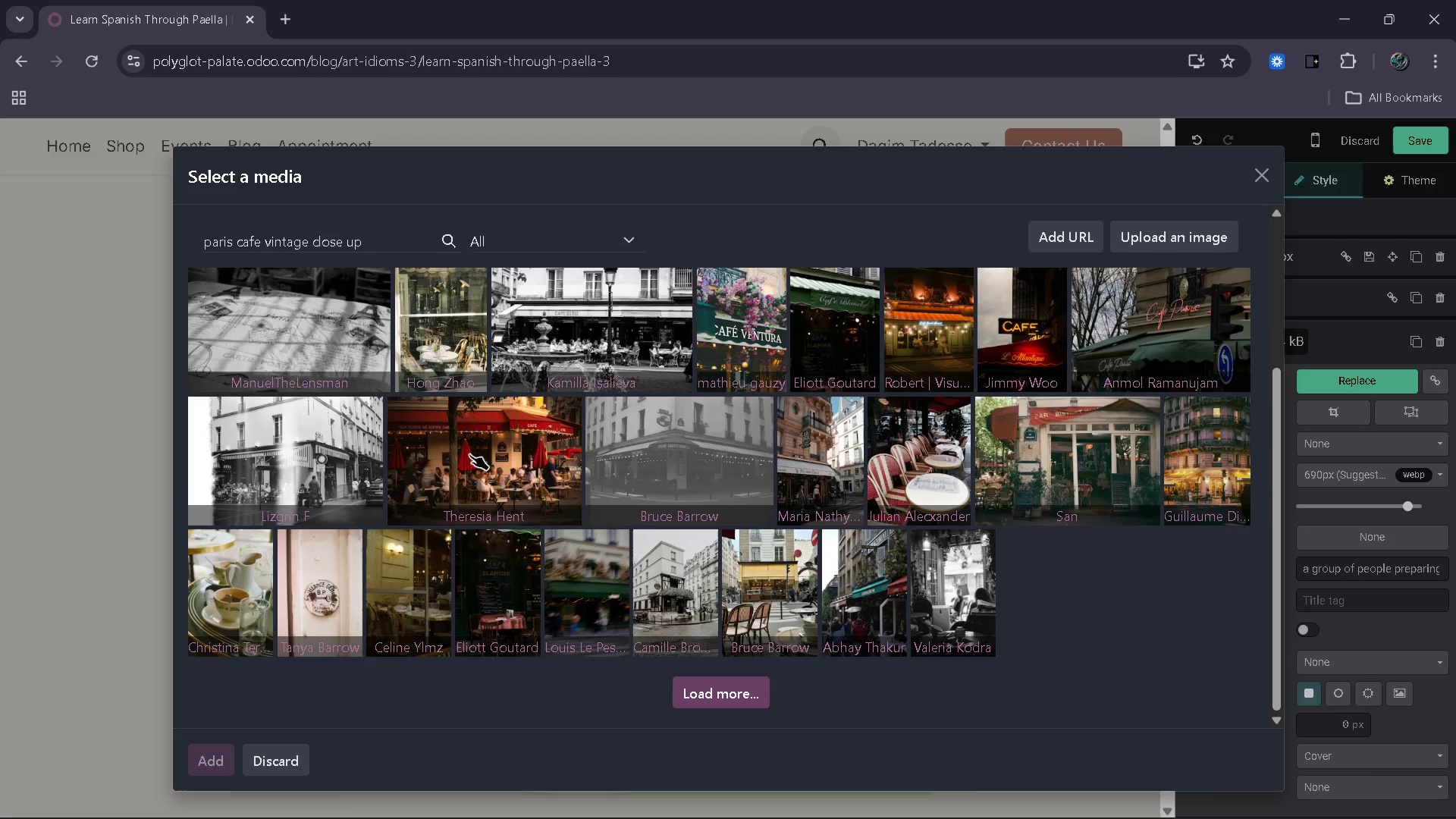 
left_click([504, 469])
 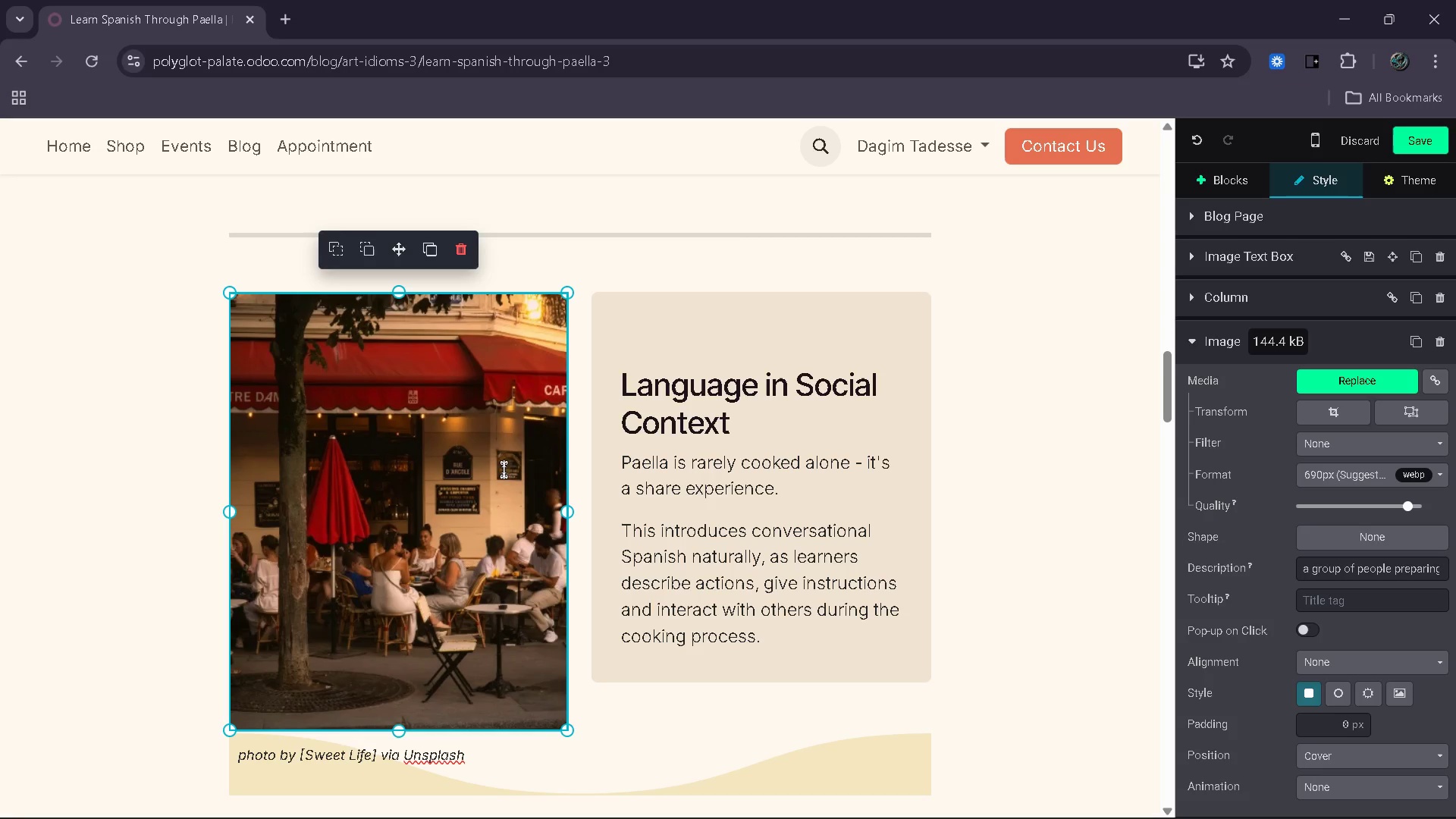 
wait(13.41)
 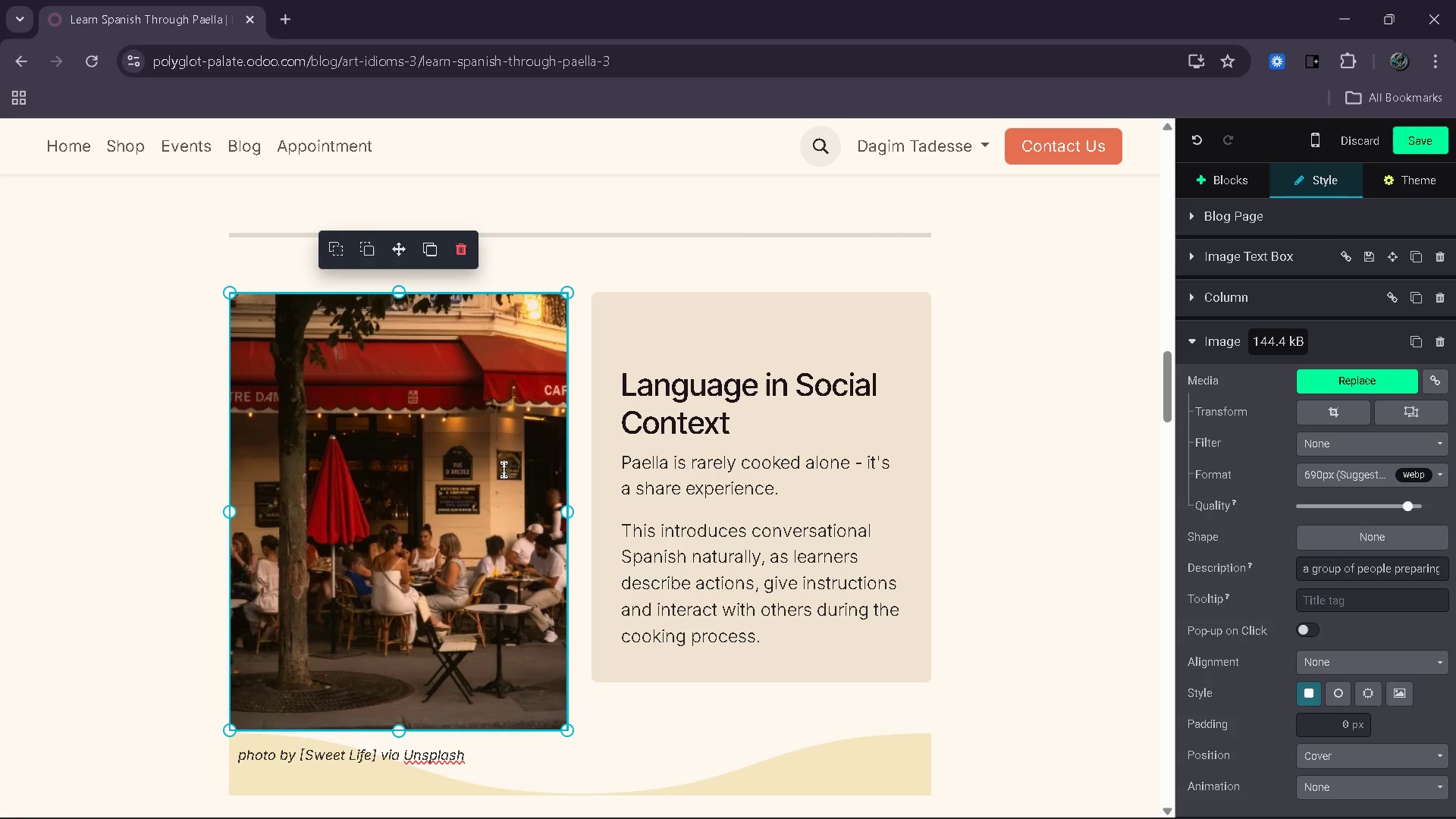 
left_click_drag(start_coordinate=[305, 601], to_coordinate=[372, 600])
 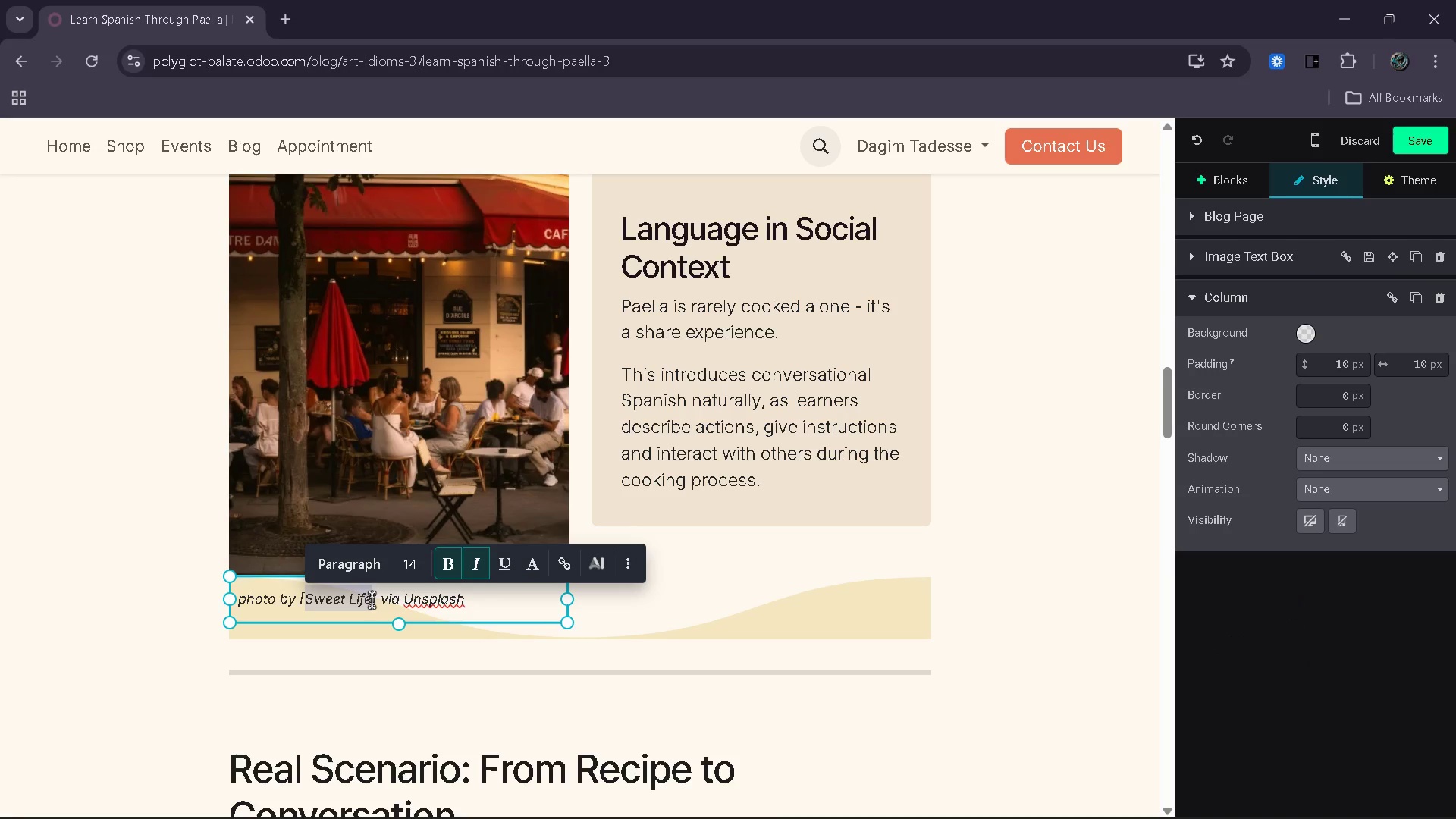 
type(Th)
 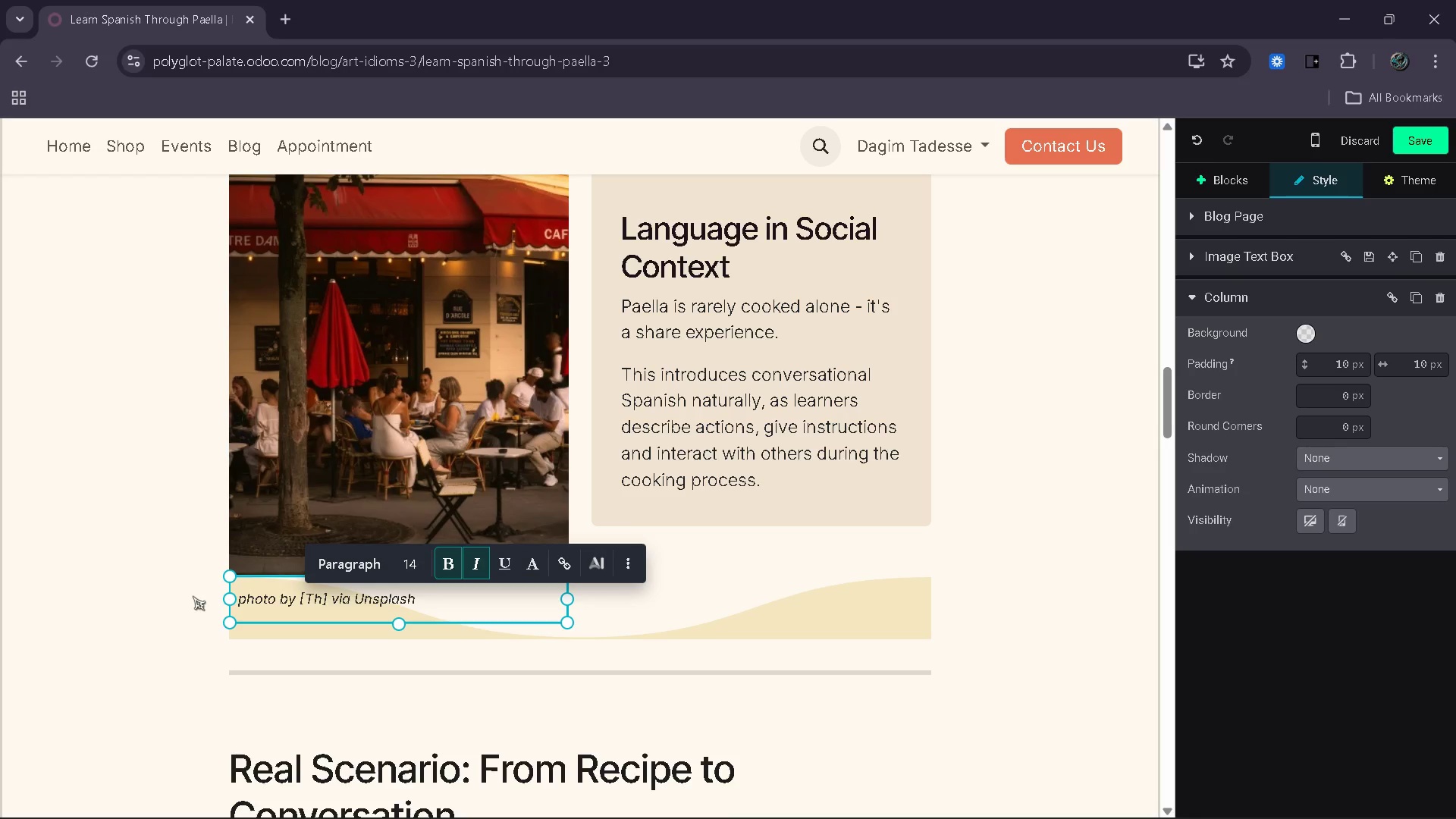 
type(eresu)
key(Backspace)
type(ia Hent)
 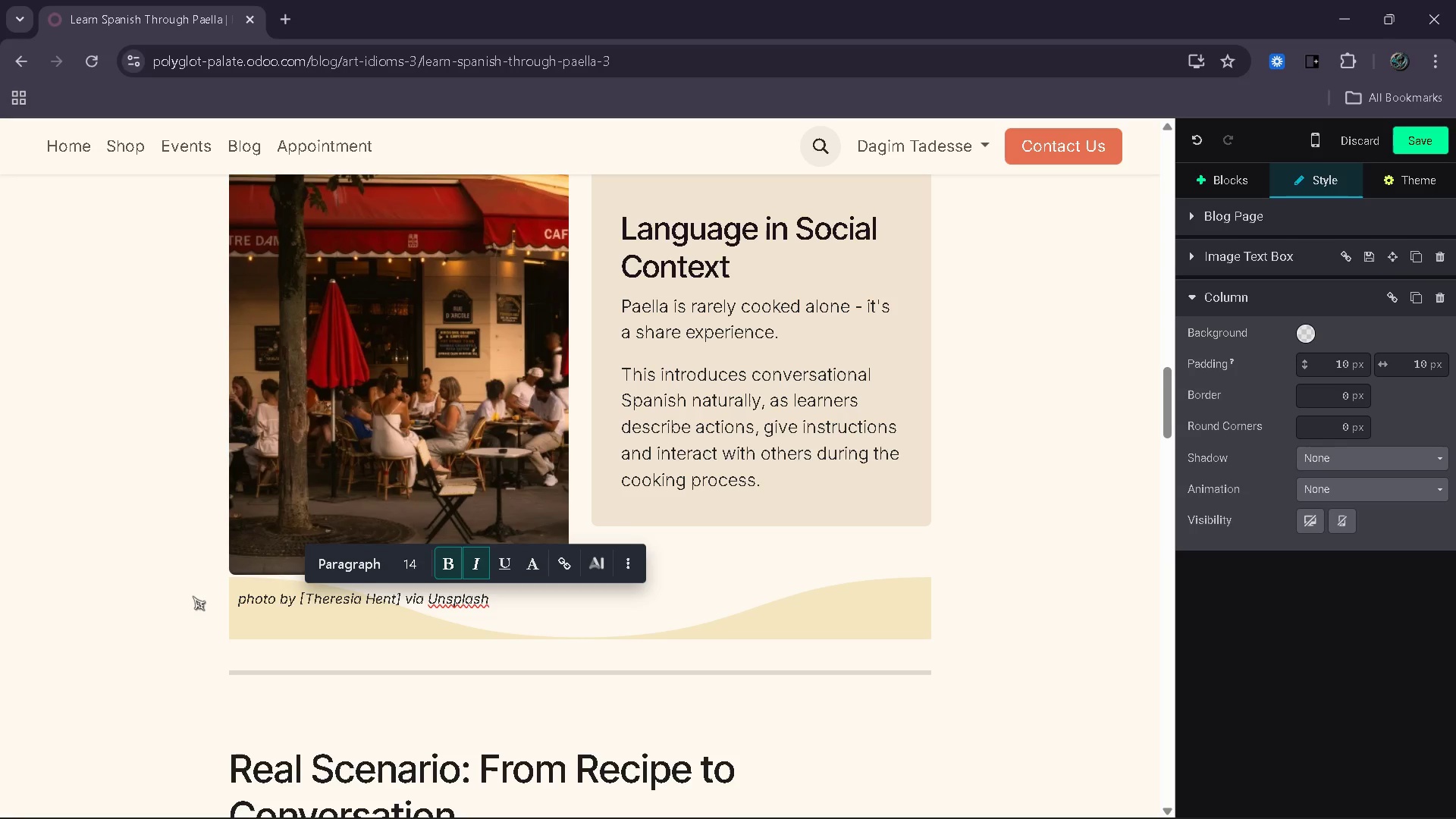 
wait(8.19)
 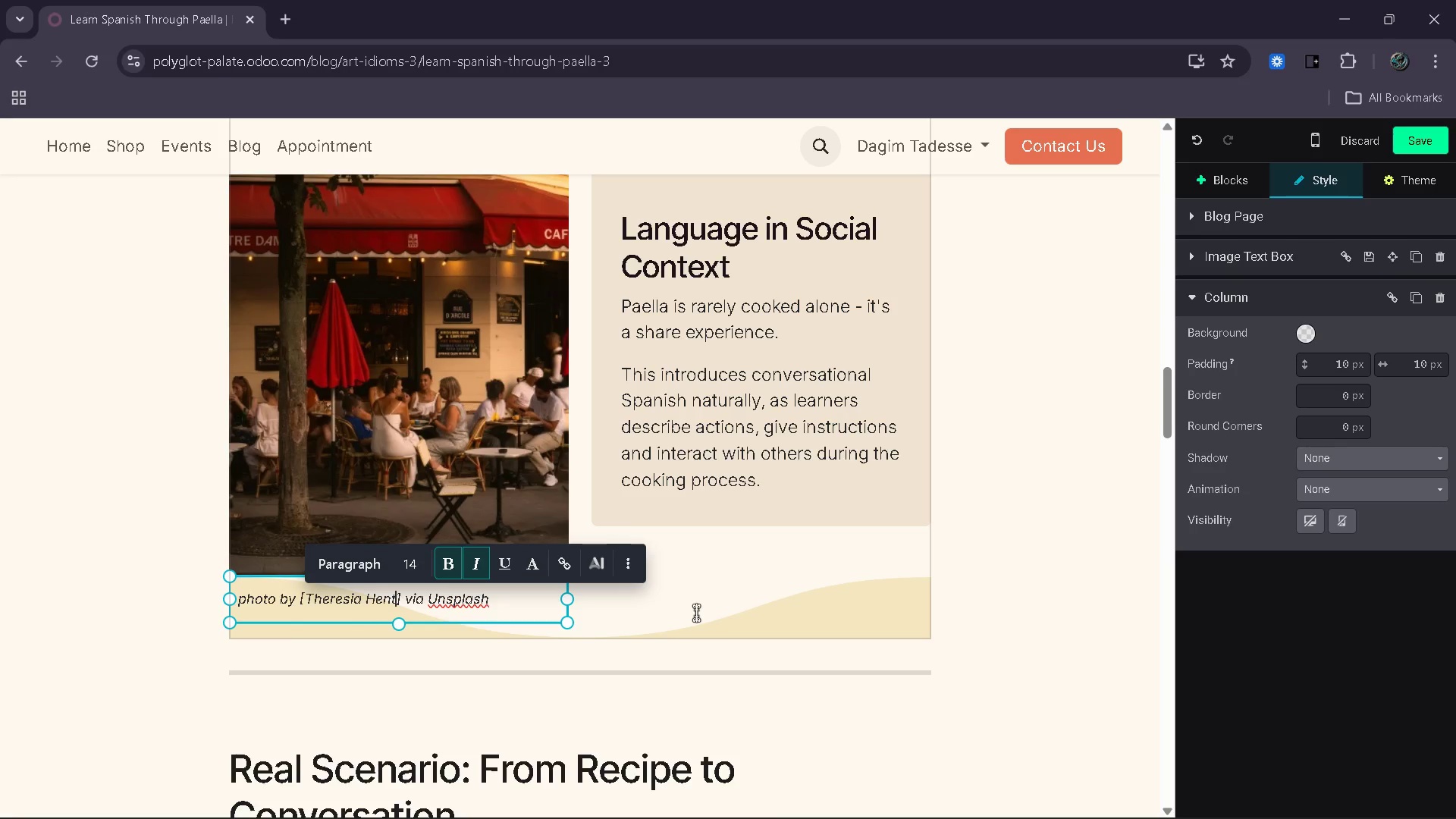 
double_click([367, 406])
 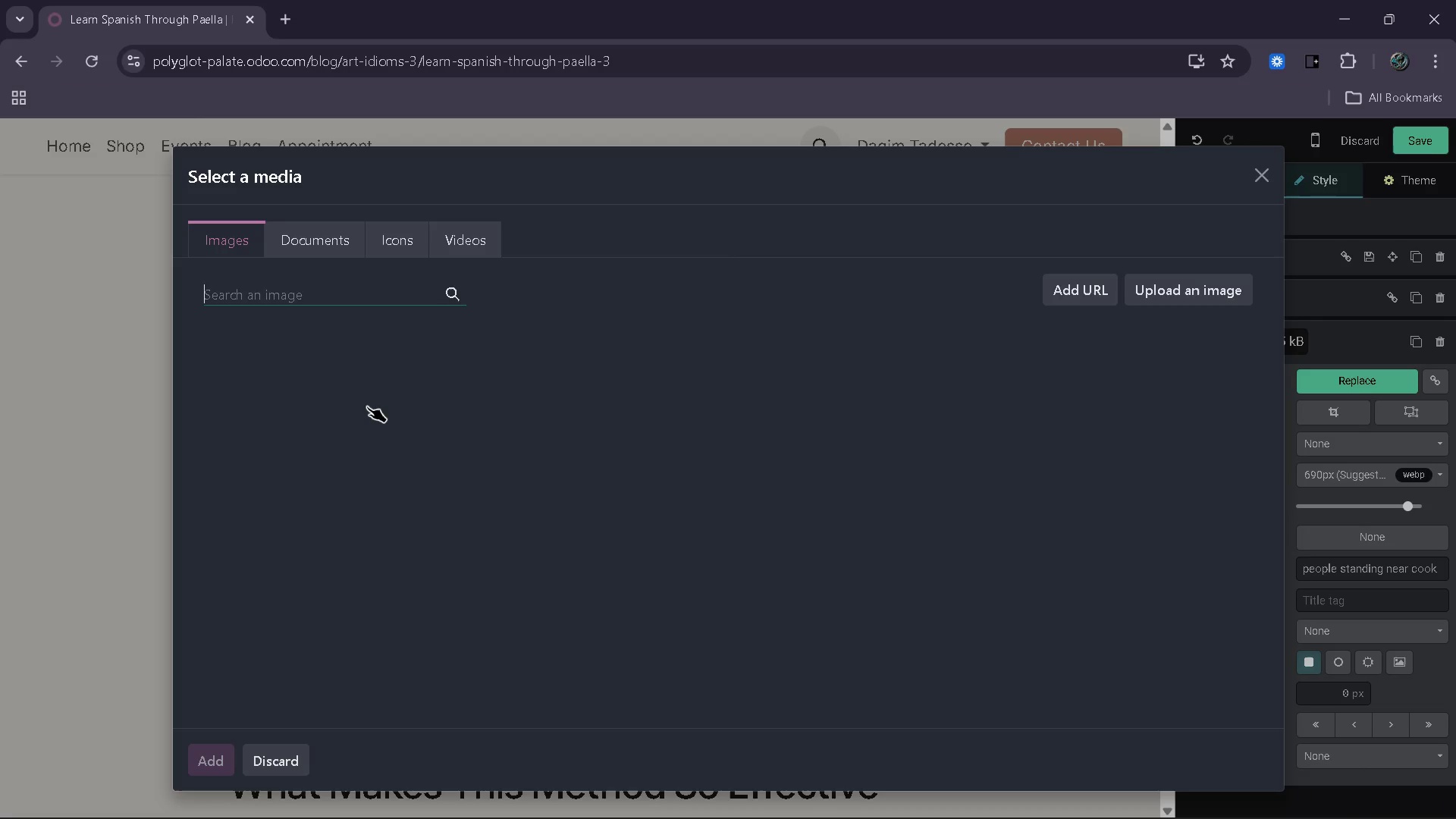 
wait(5.55)
 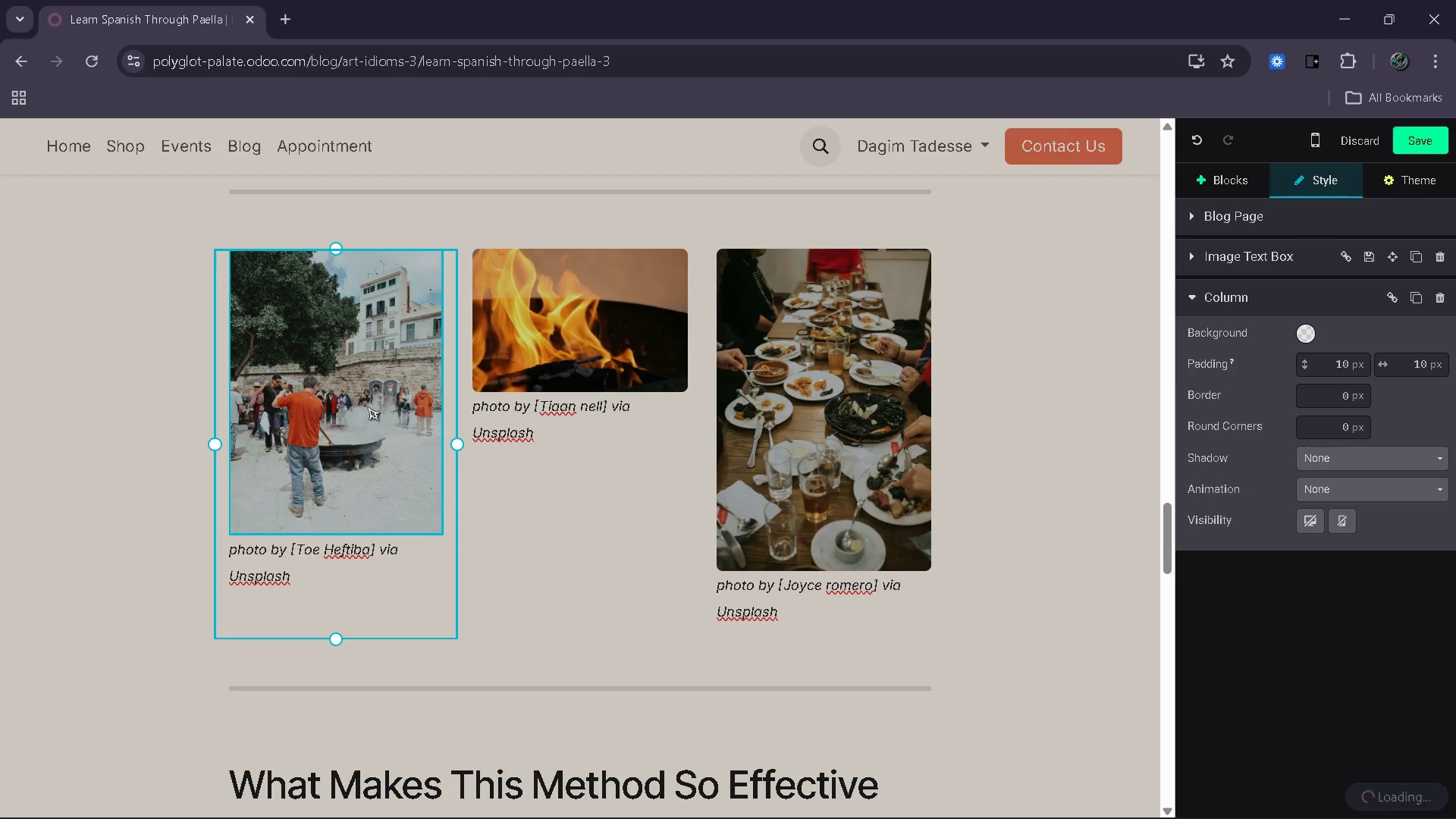 
type(french street restarant)
 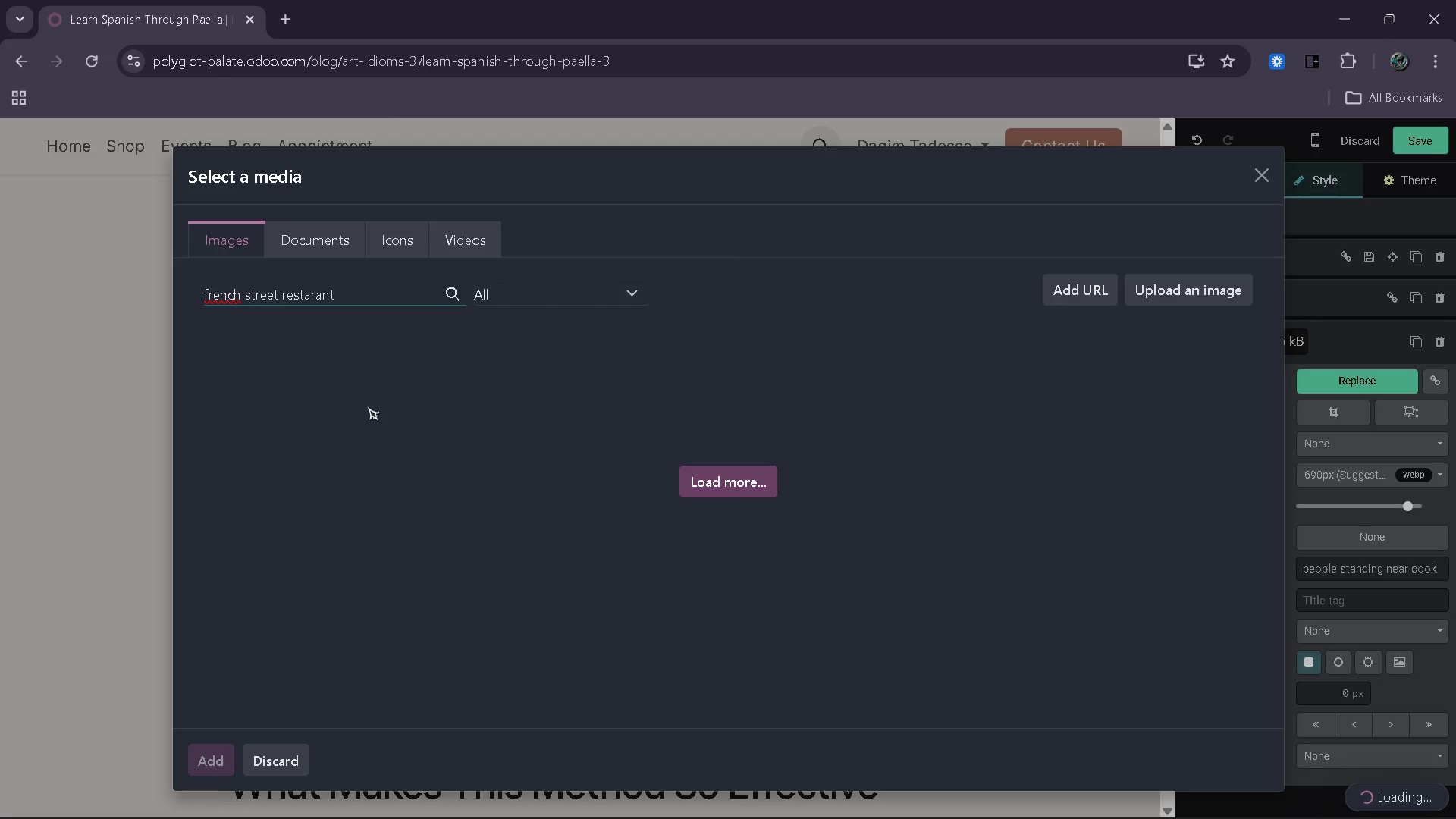 
wait(35.72)
 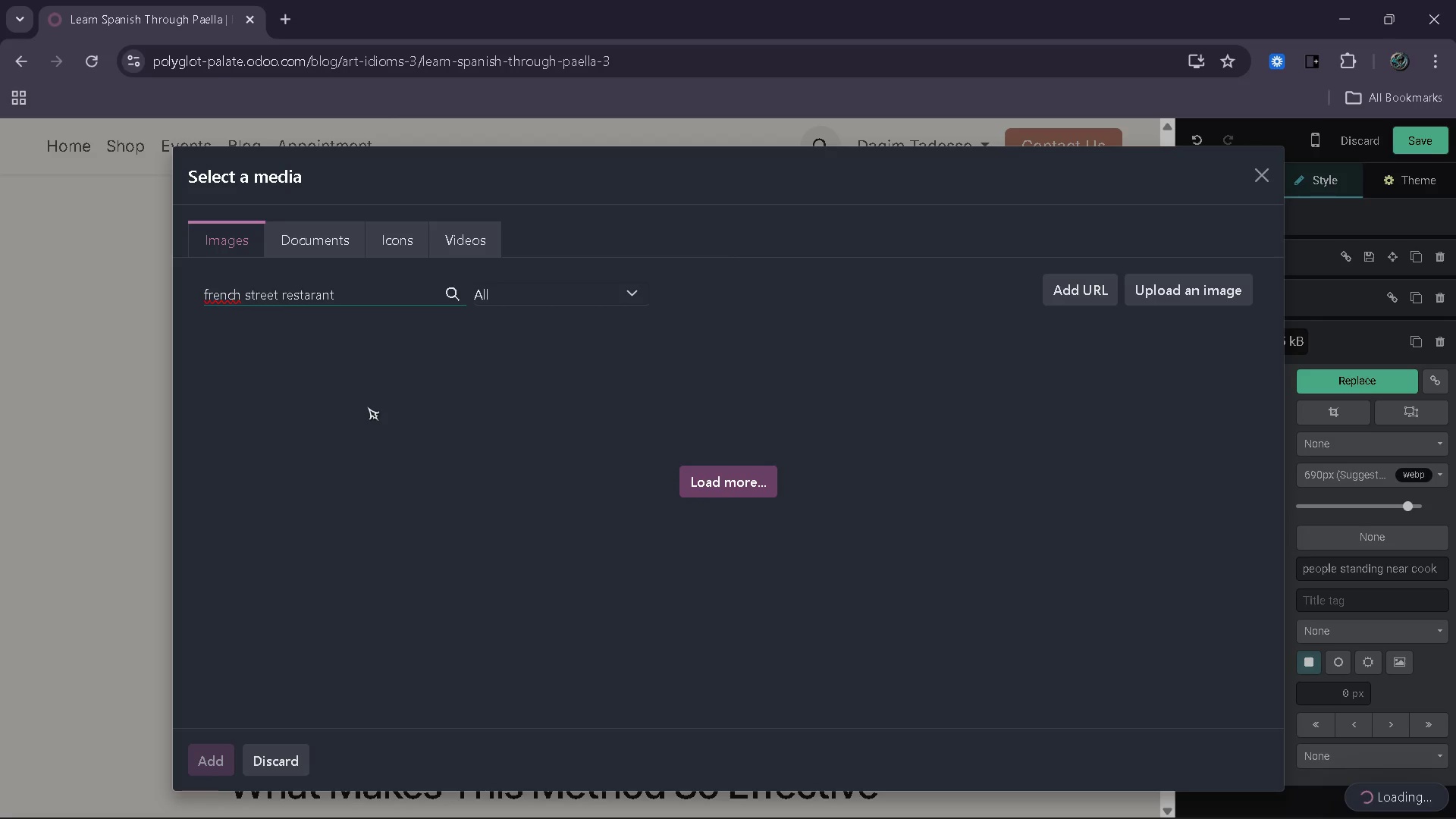 
left_click([729, 473])
 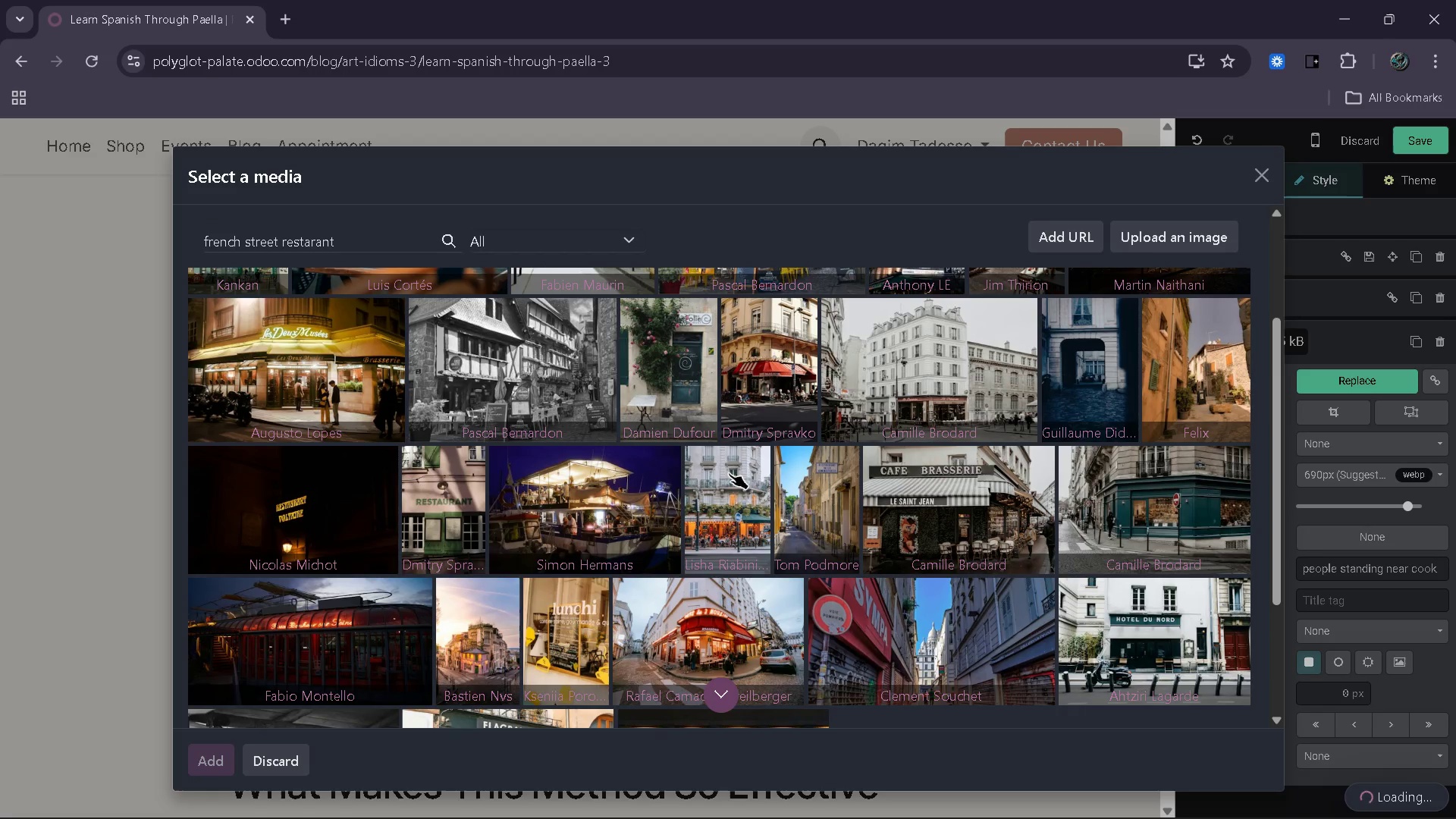 
wait(23.53)
 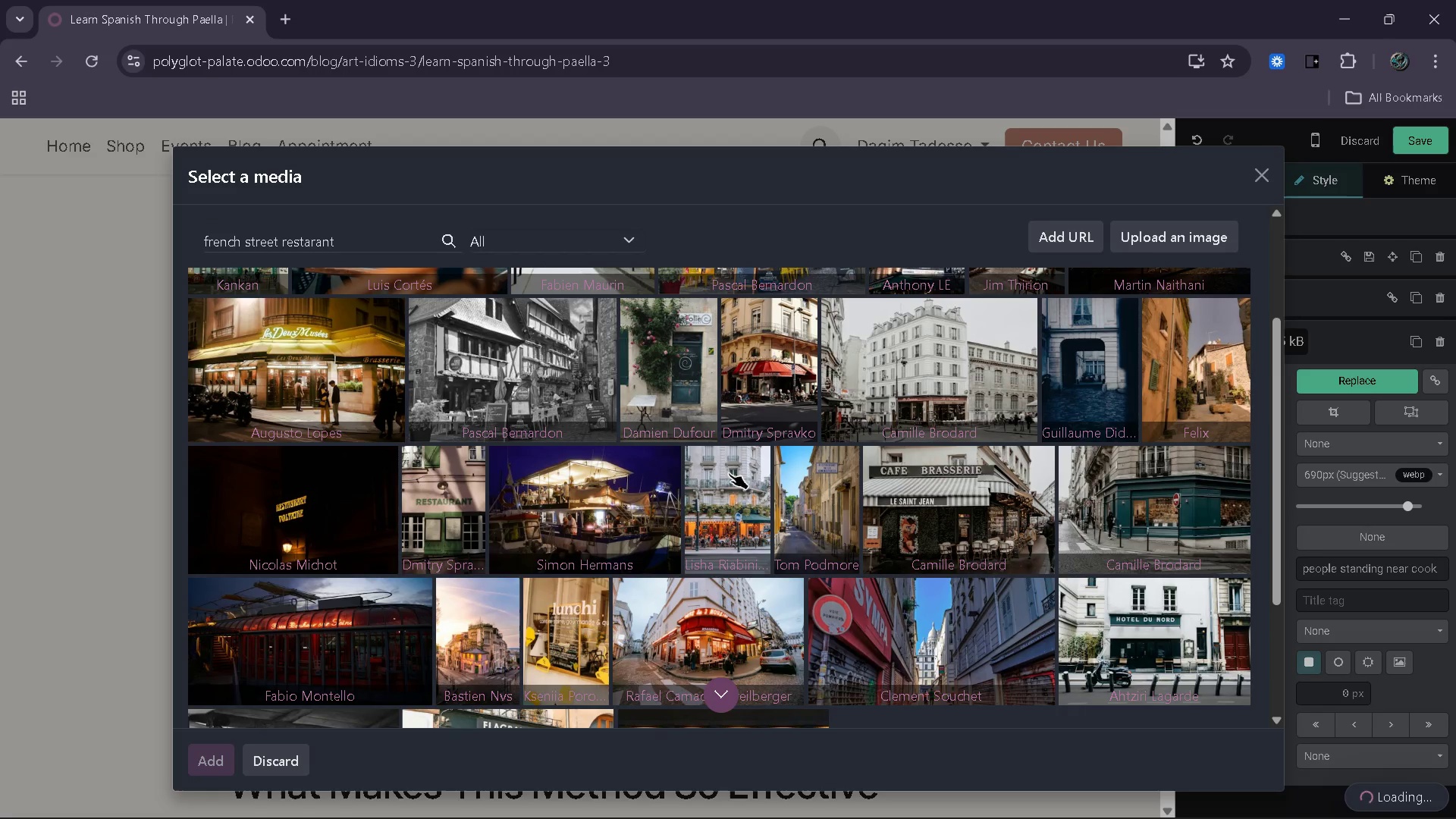 
left_click([362, 291])
 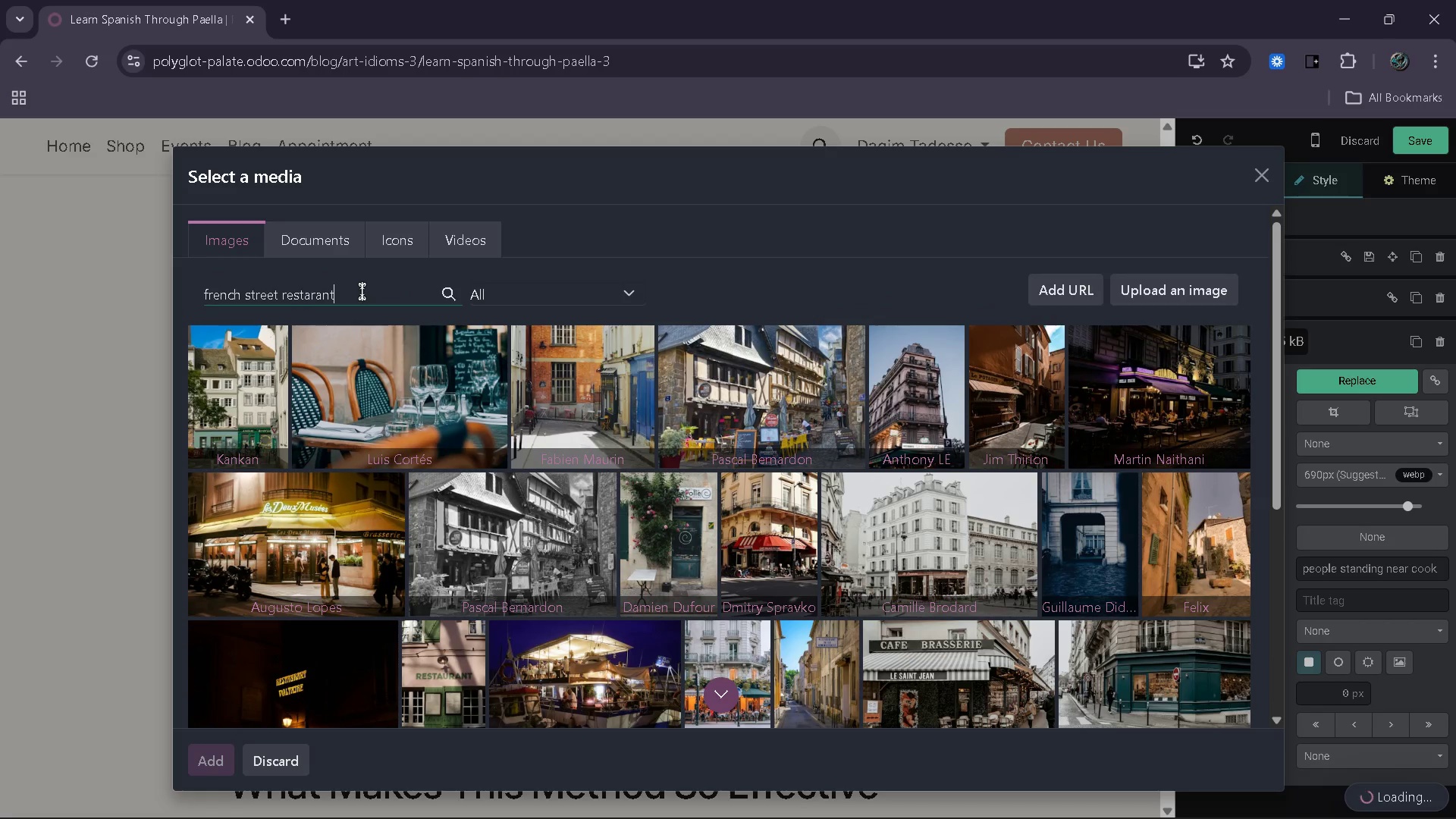 
type( talking)
 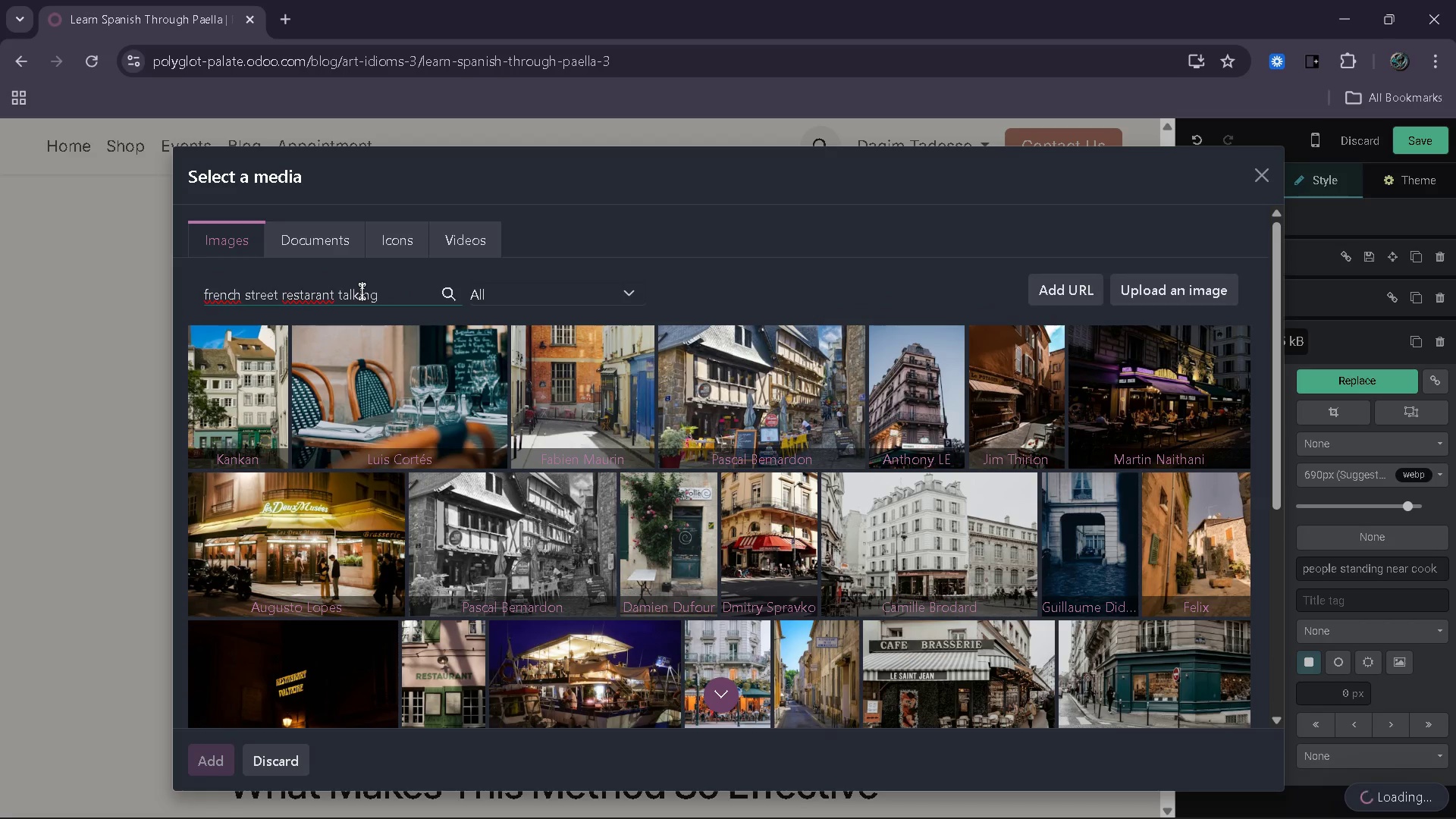 
hold_key(key=ArrowLeft, duration=0.67)
 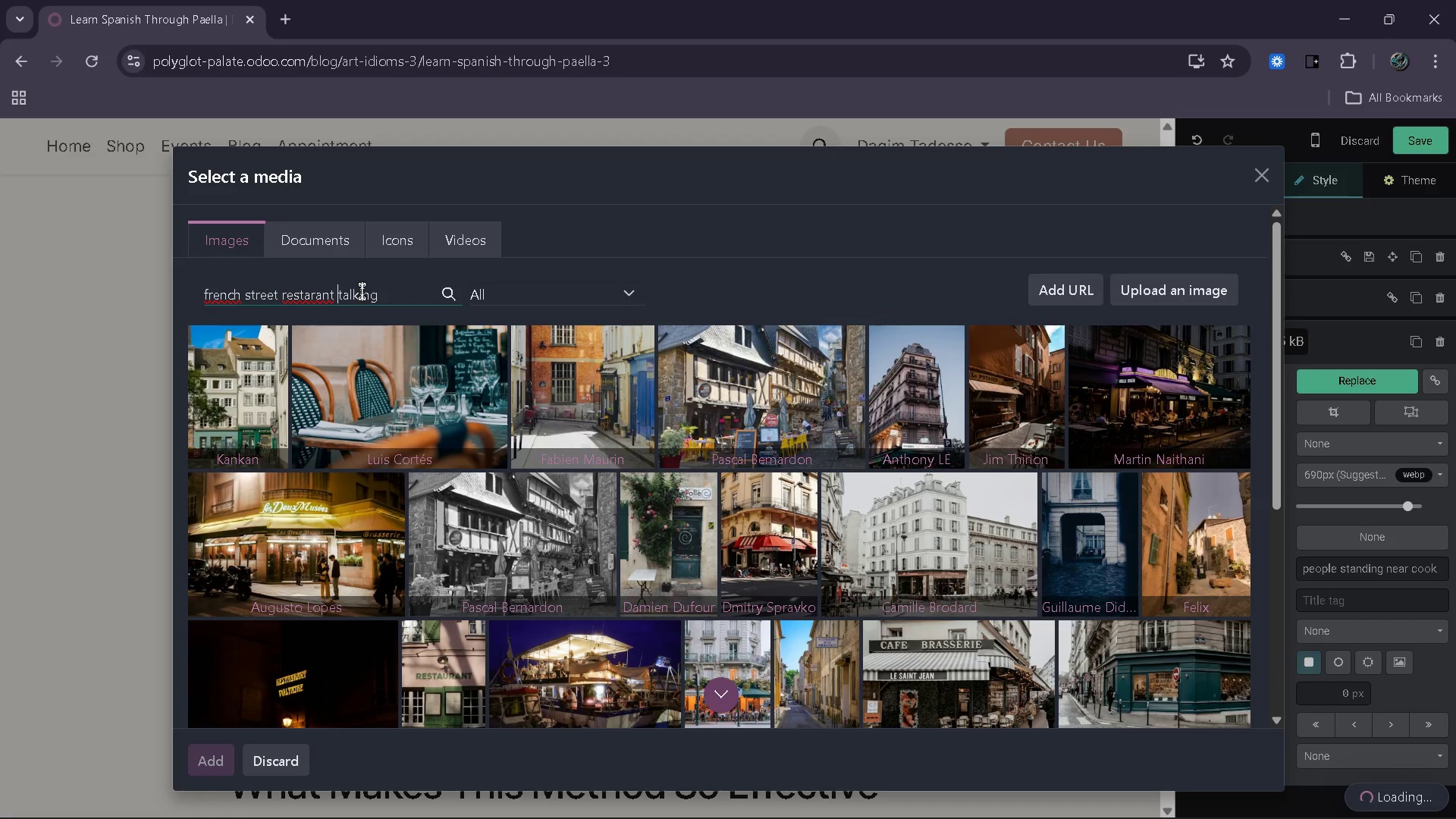 
key(ArrowLeft)
 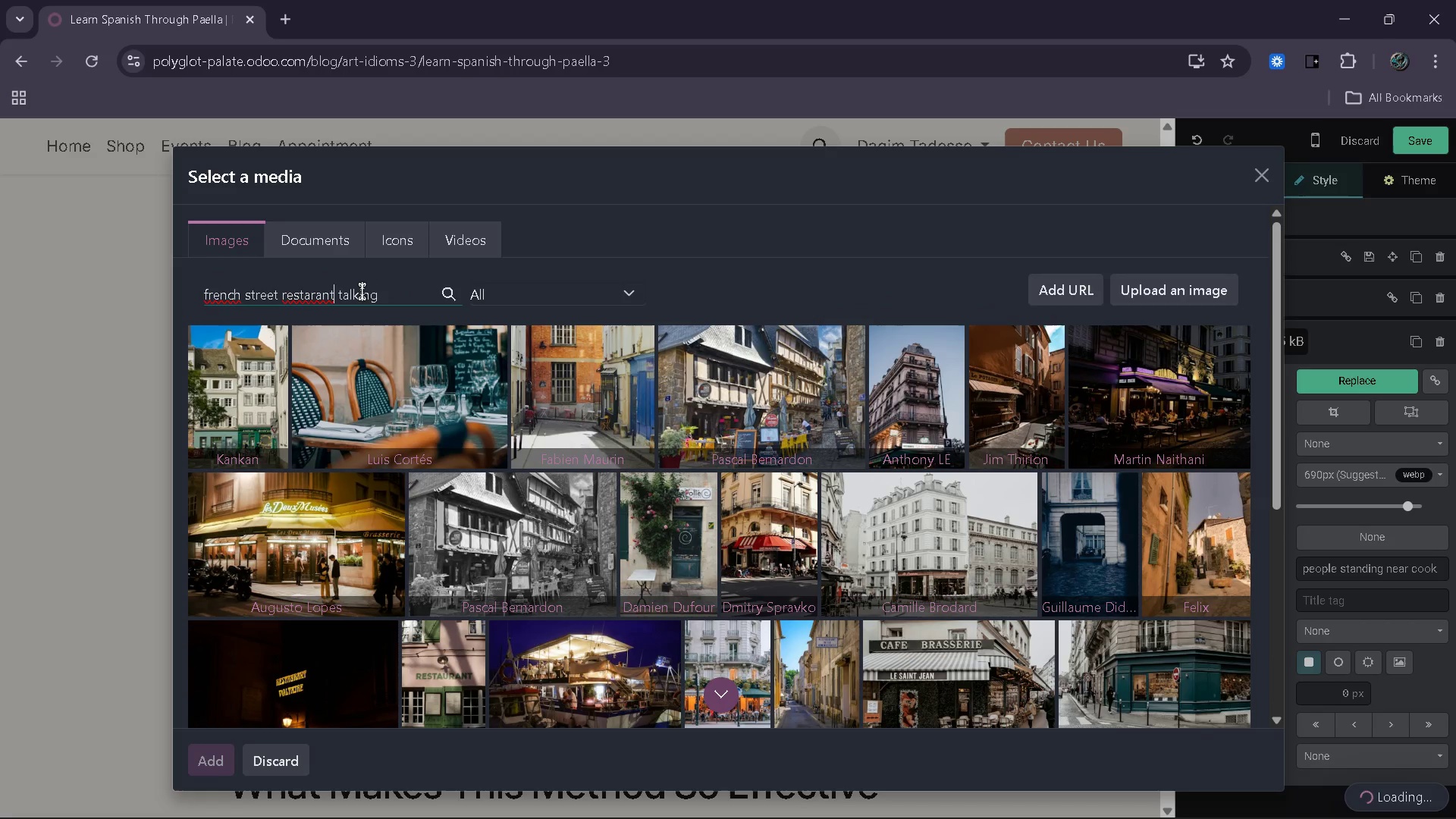 
key(ArrowLeft)
 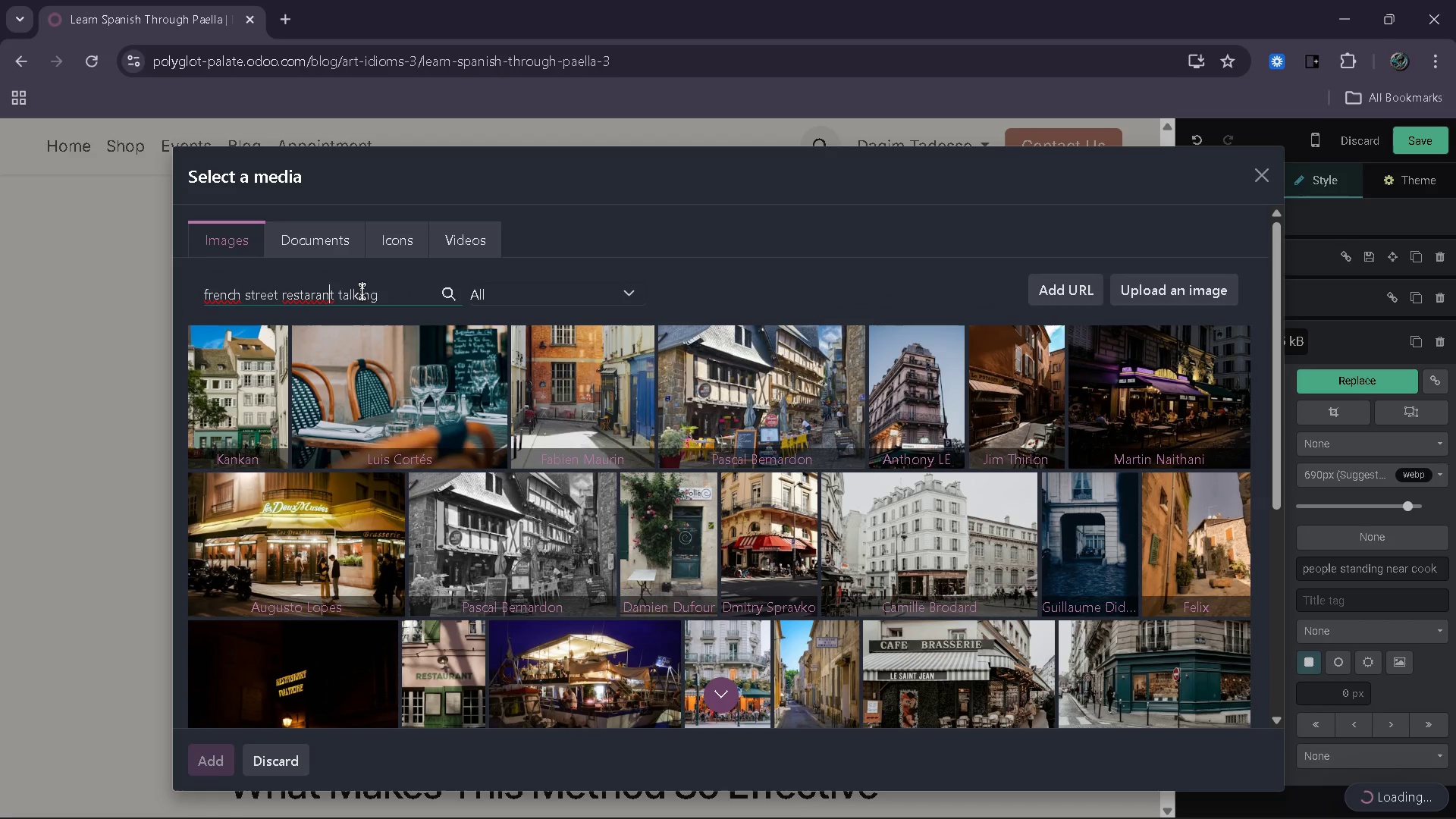 
key(ArrowLeft)
 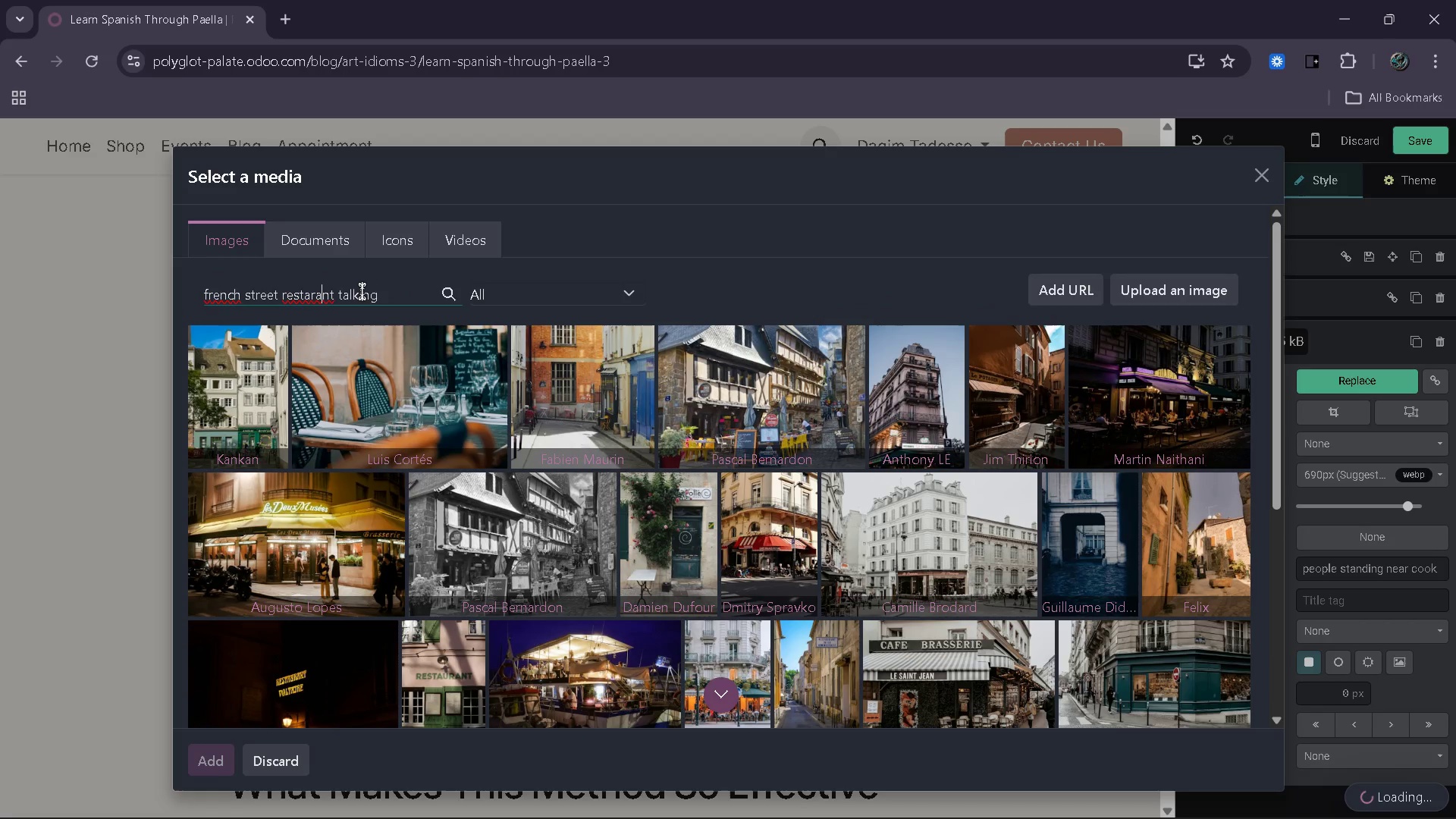 
key(ArrowLeft)
 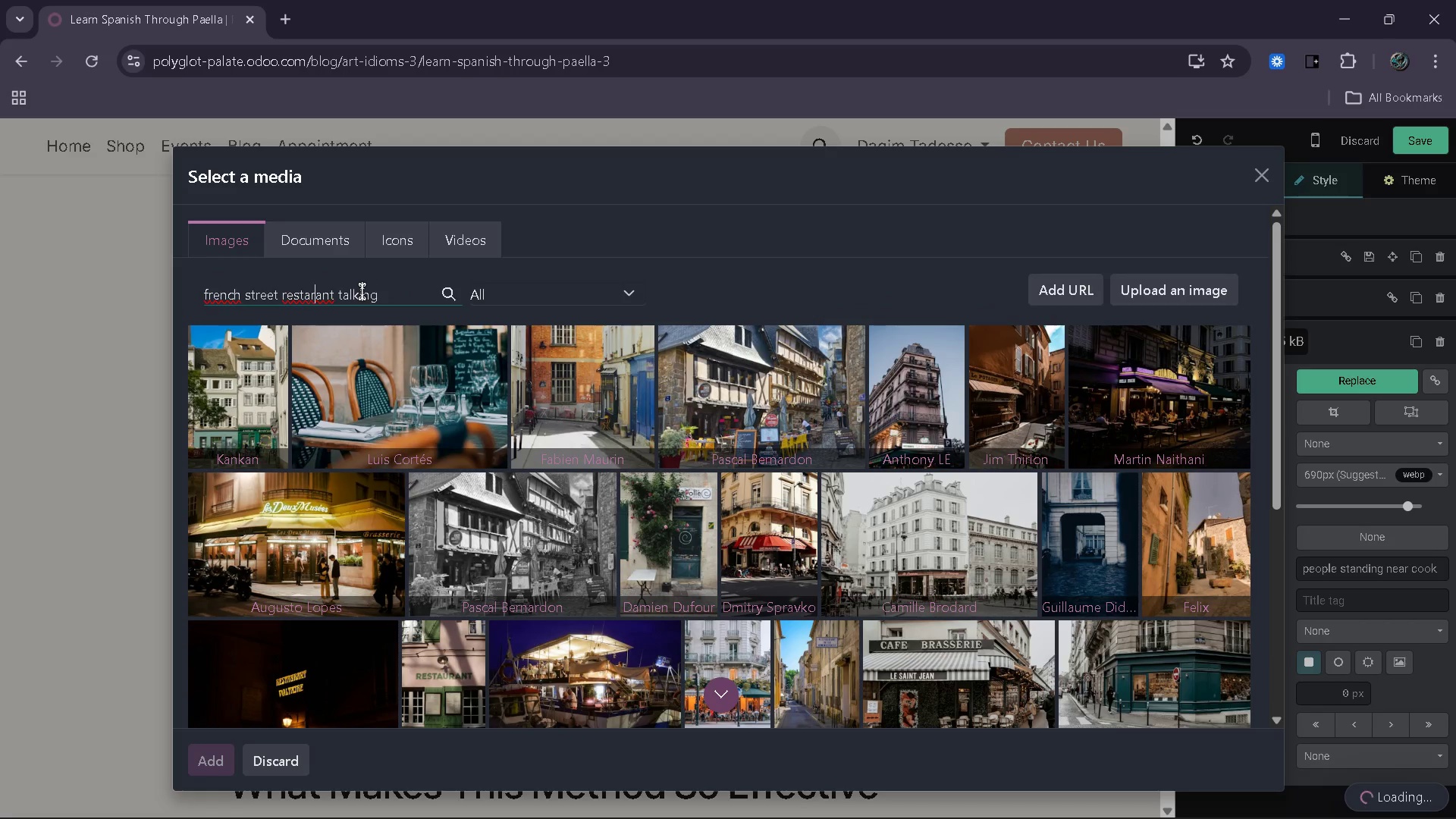 
key(ArrowLeft)
 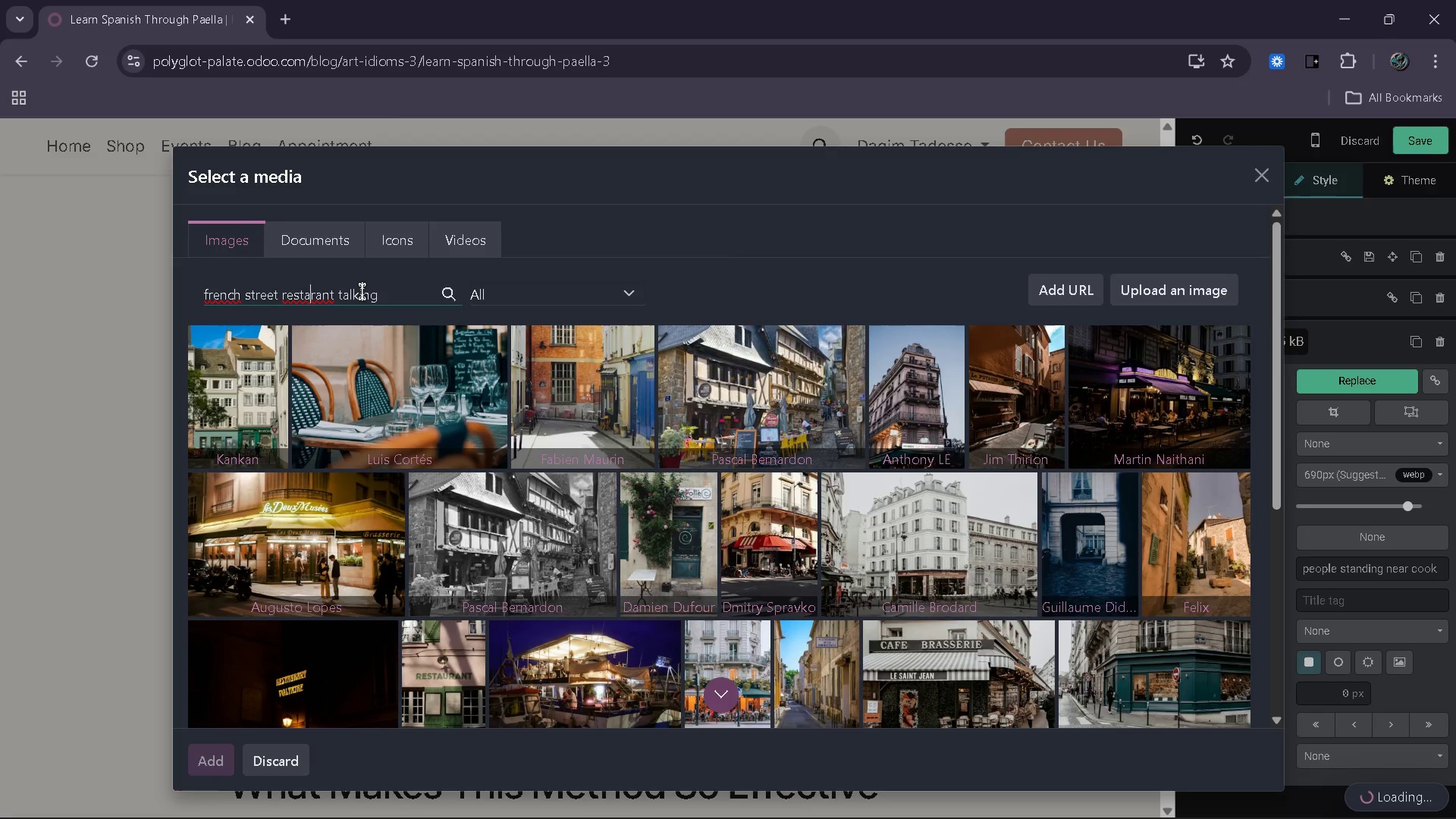 
key(U)
 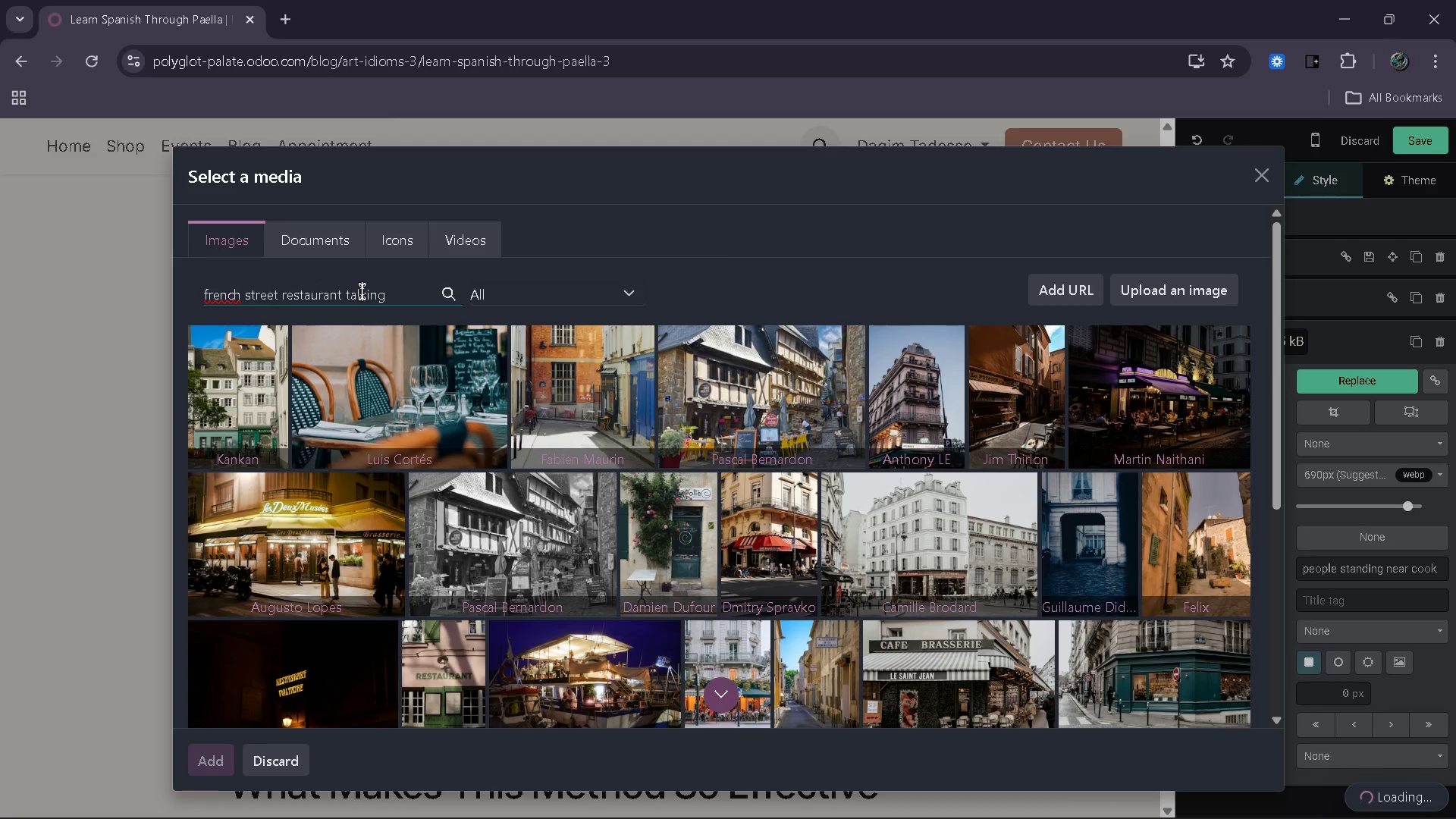 
wait(13.13)
 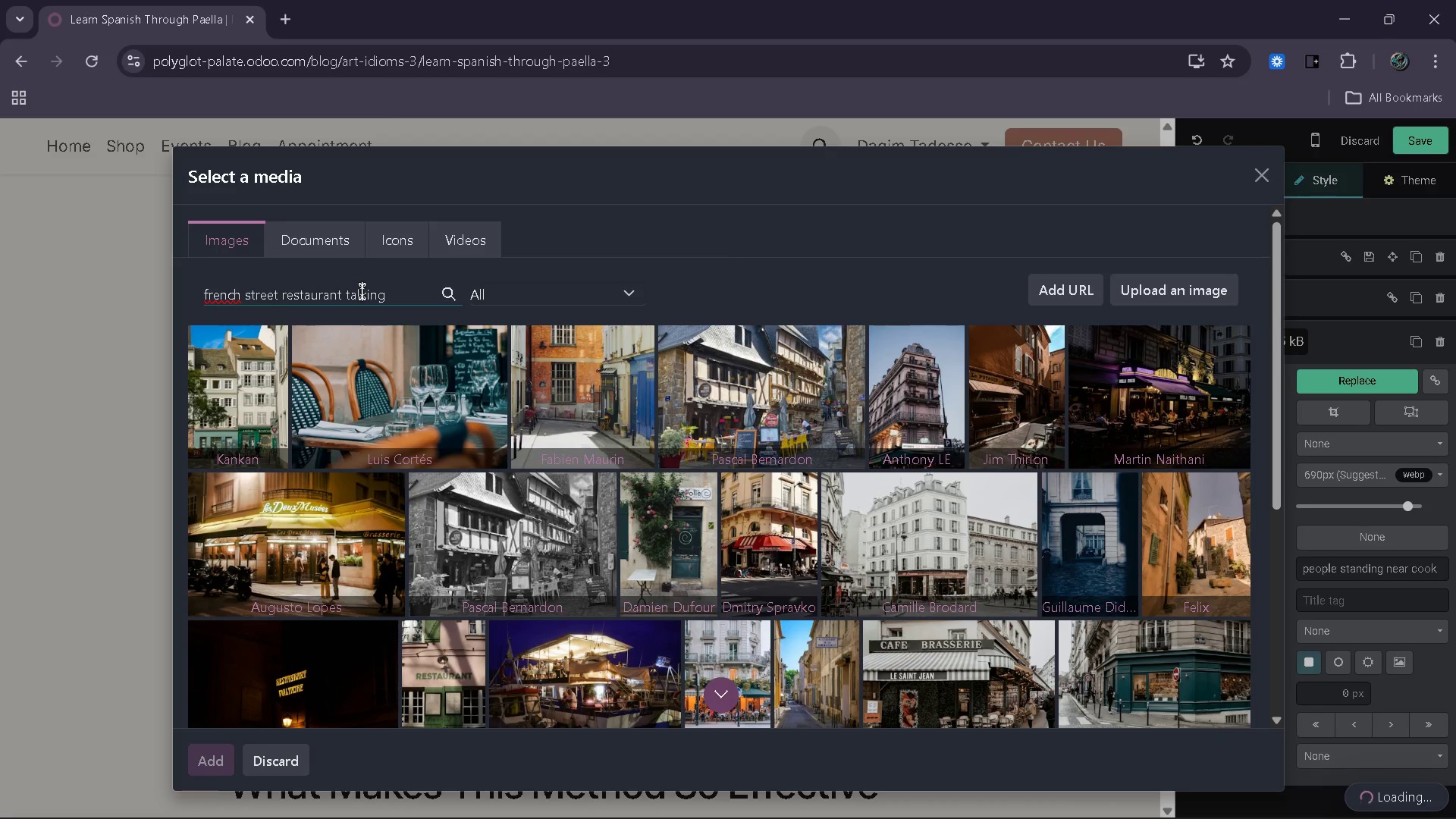 
mouse_move([879, 558])
 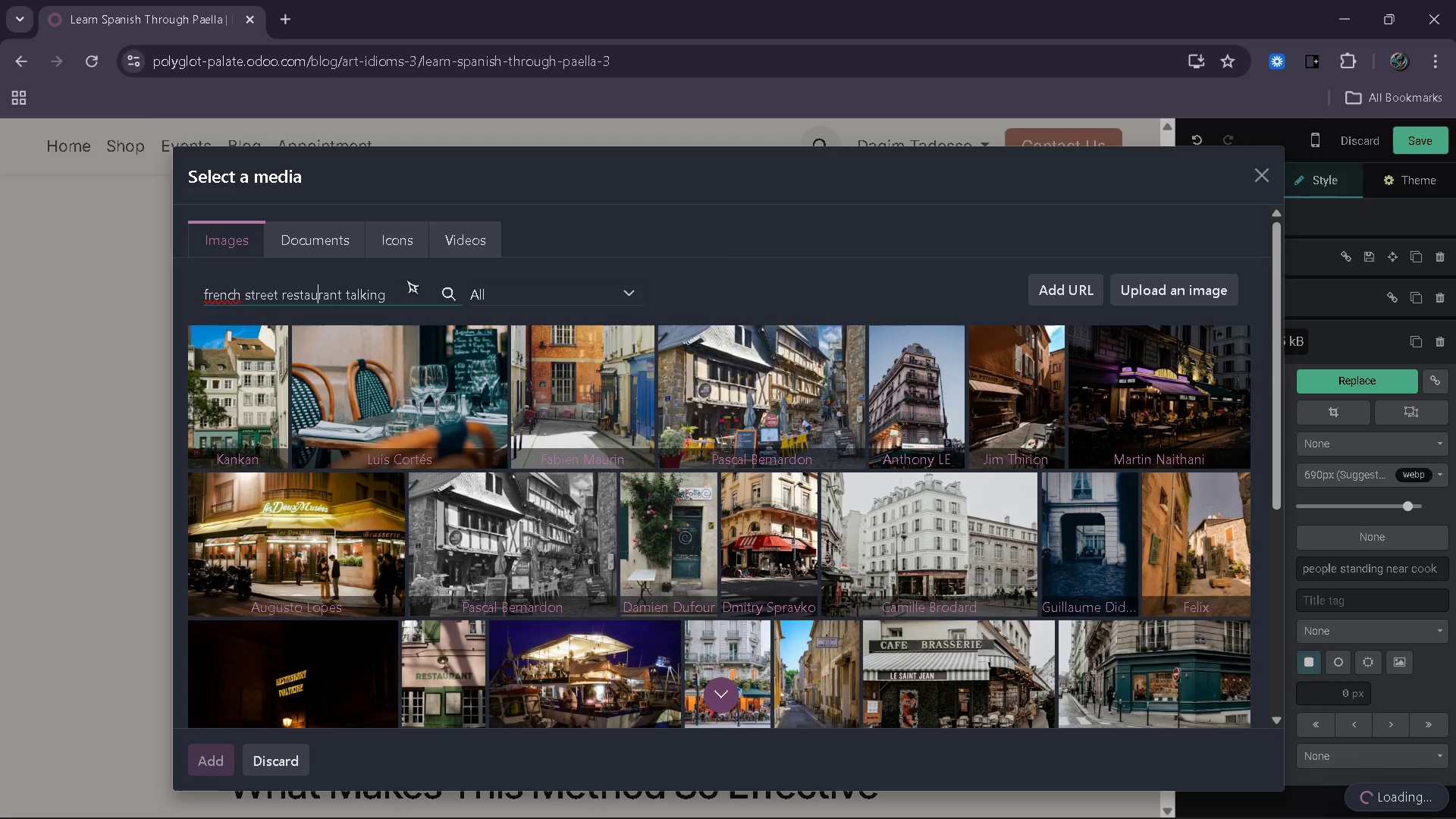 
left_click([408, 292])
 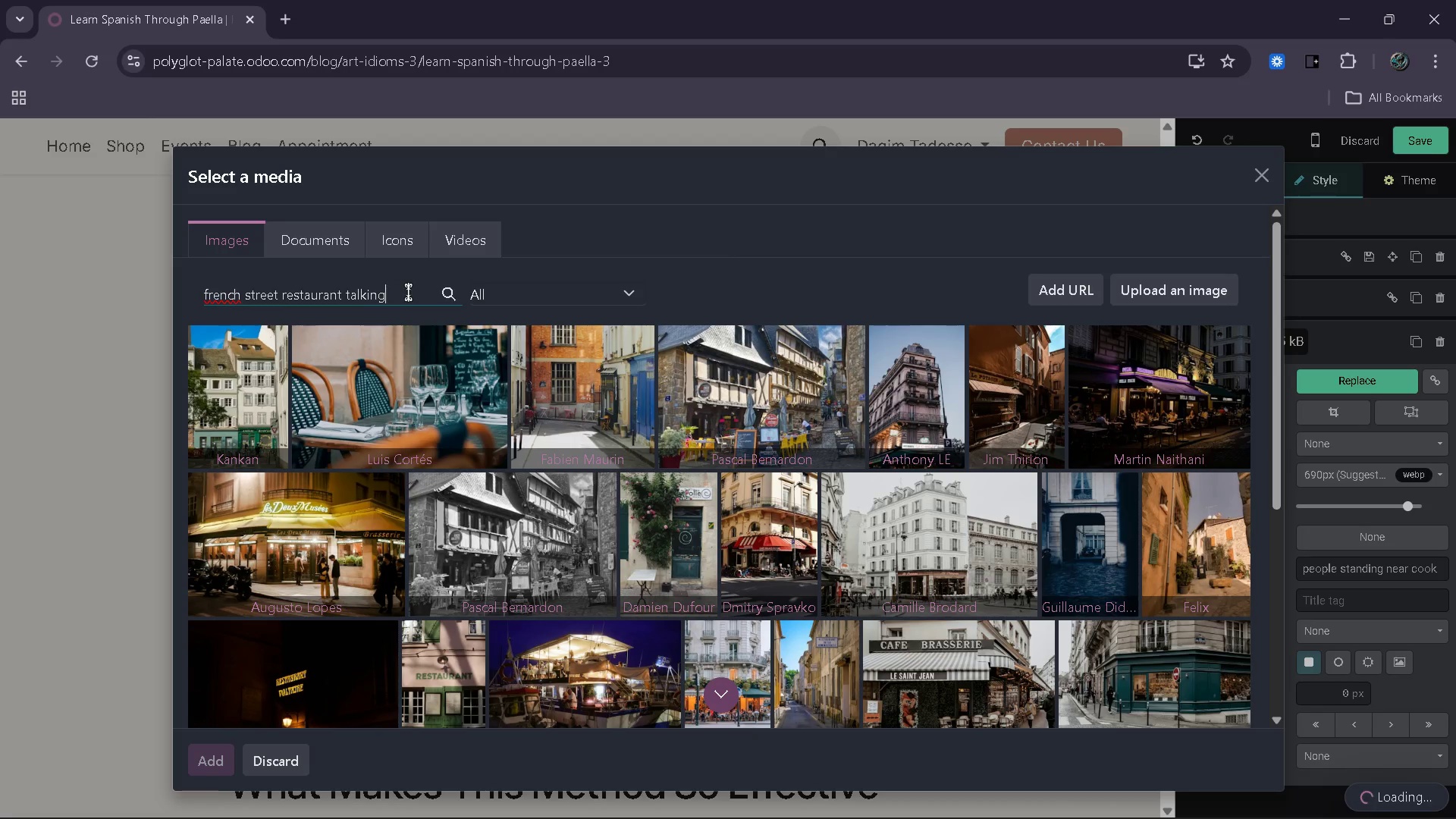 
key(Backspace)
 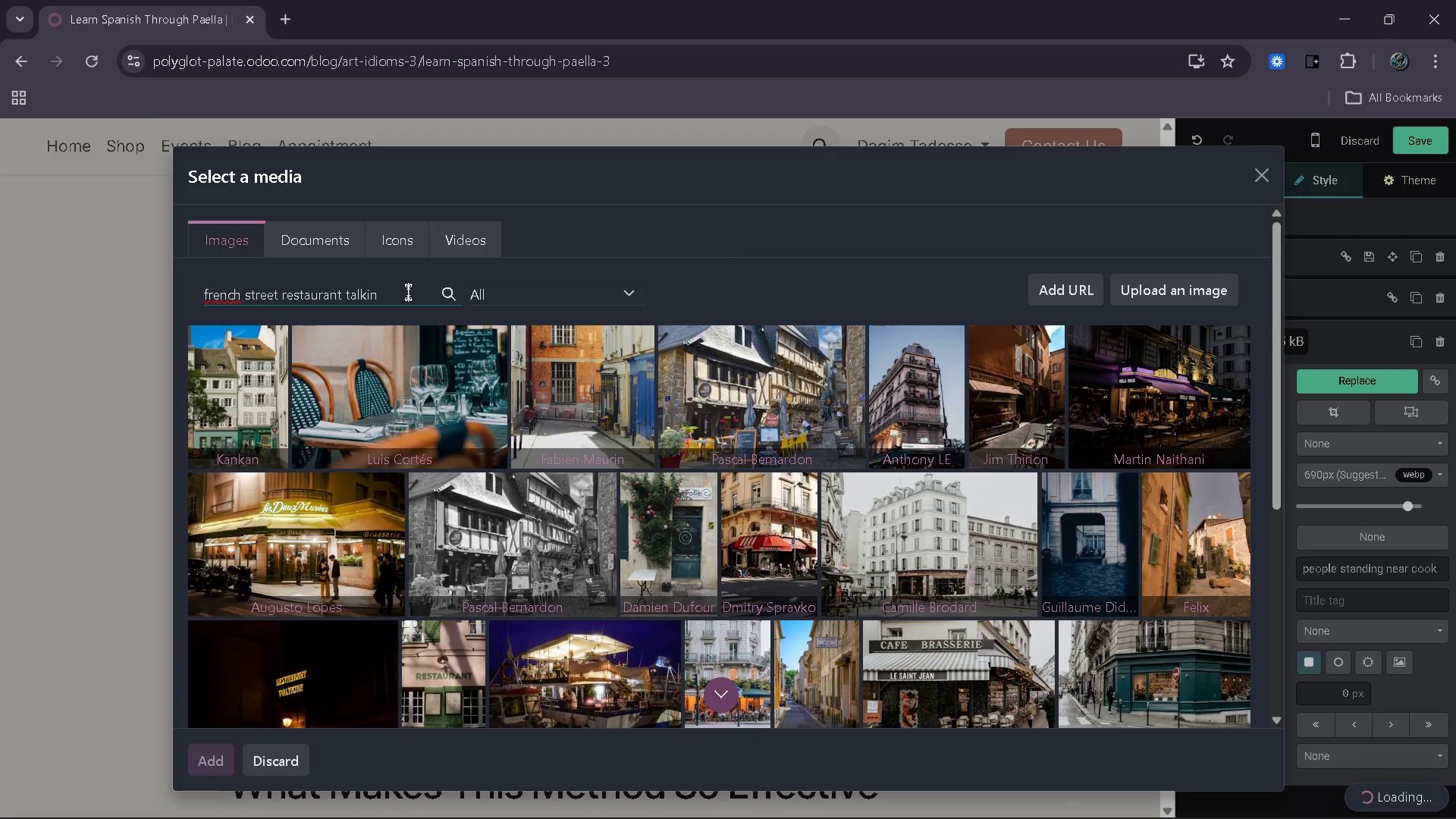 
key(G)
 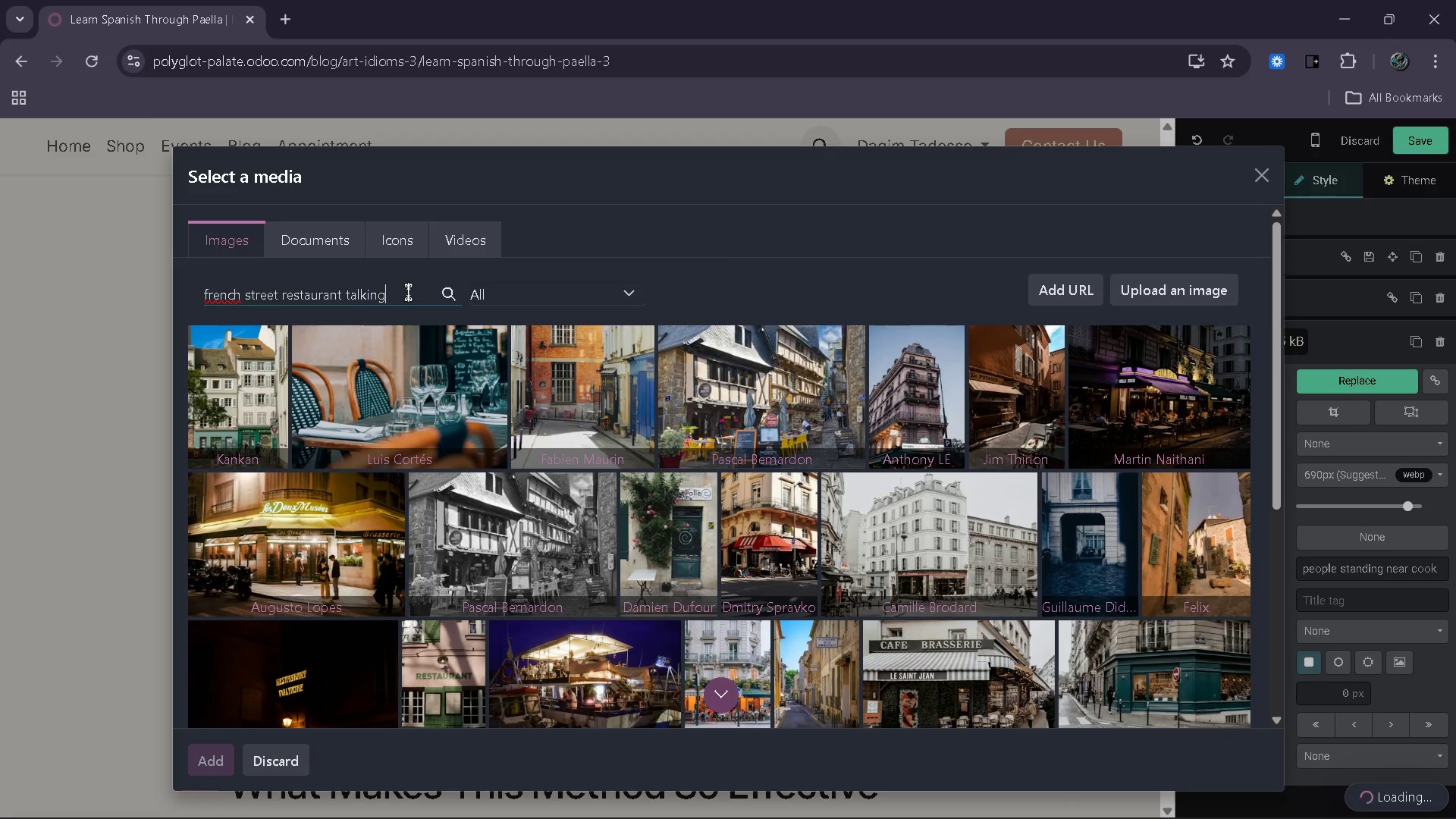 
key(Alt+Control+AltLeft)
 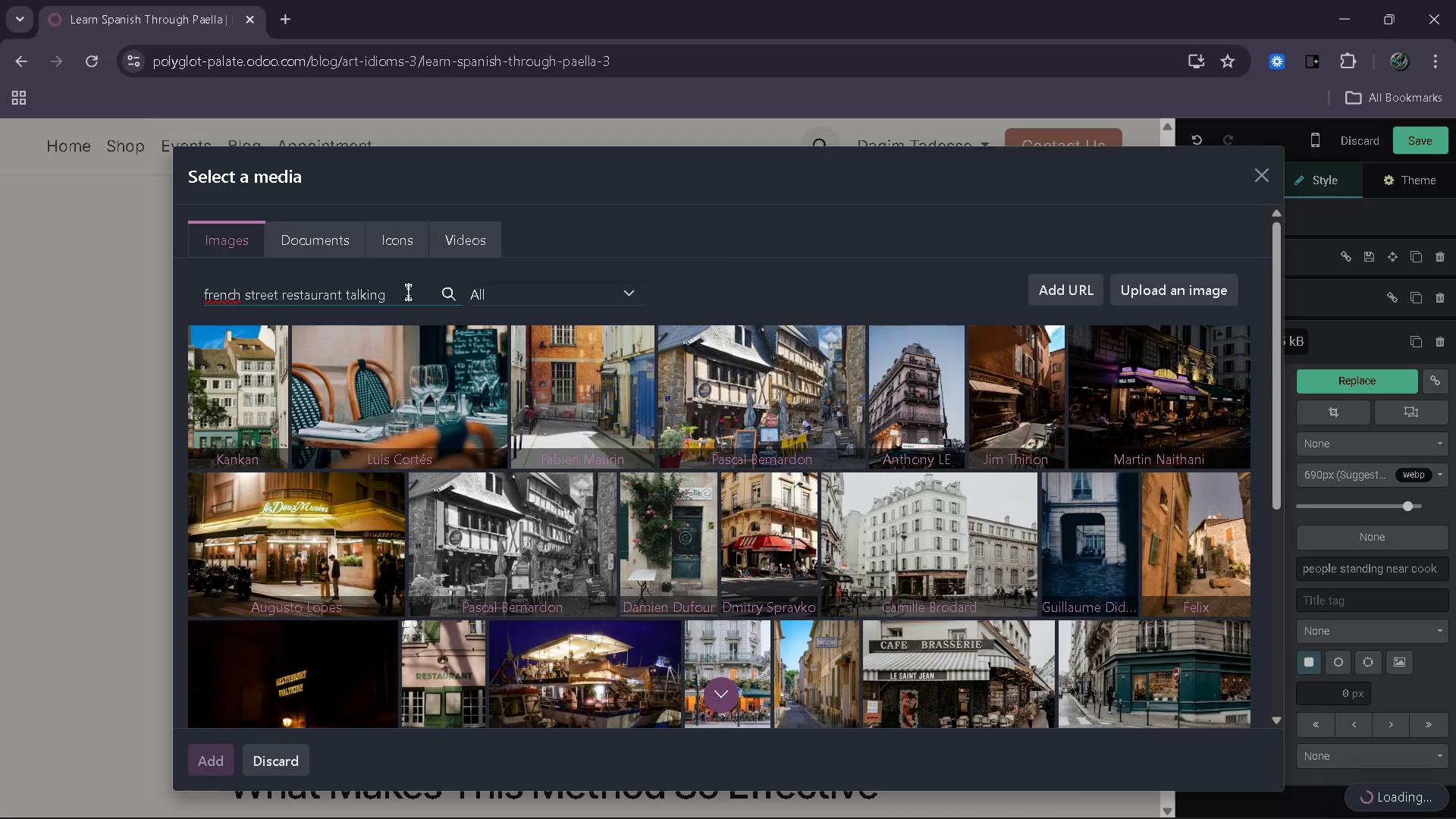 
key(Control+ControlLeft)
 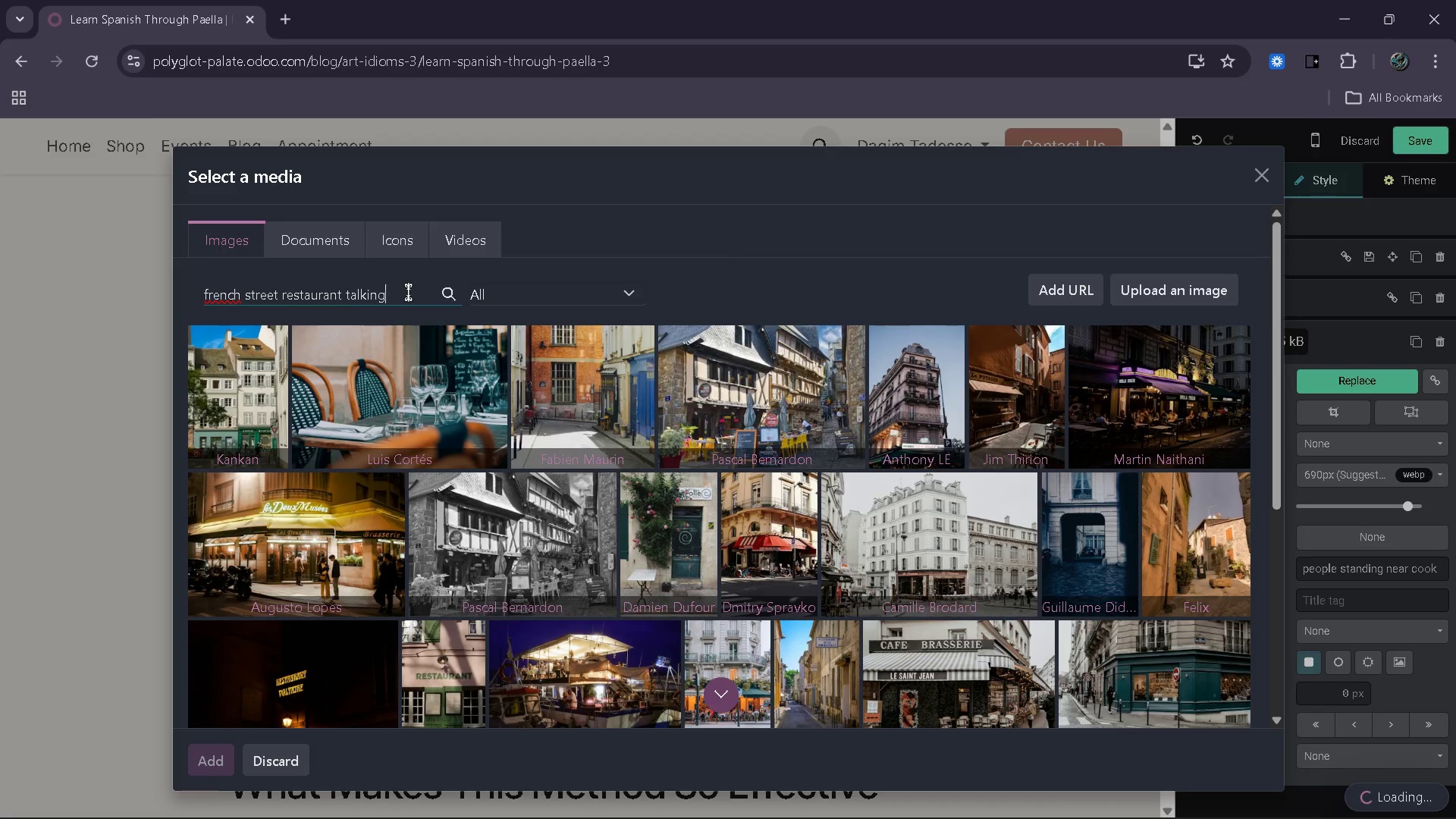 
key(Alt+Control+F14)
 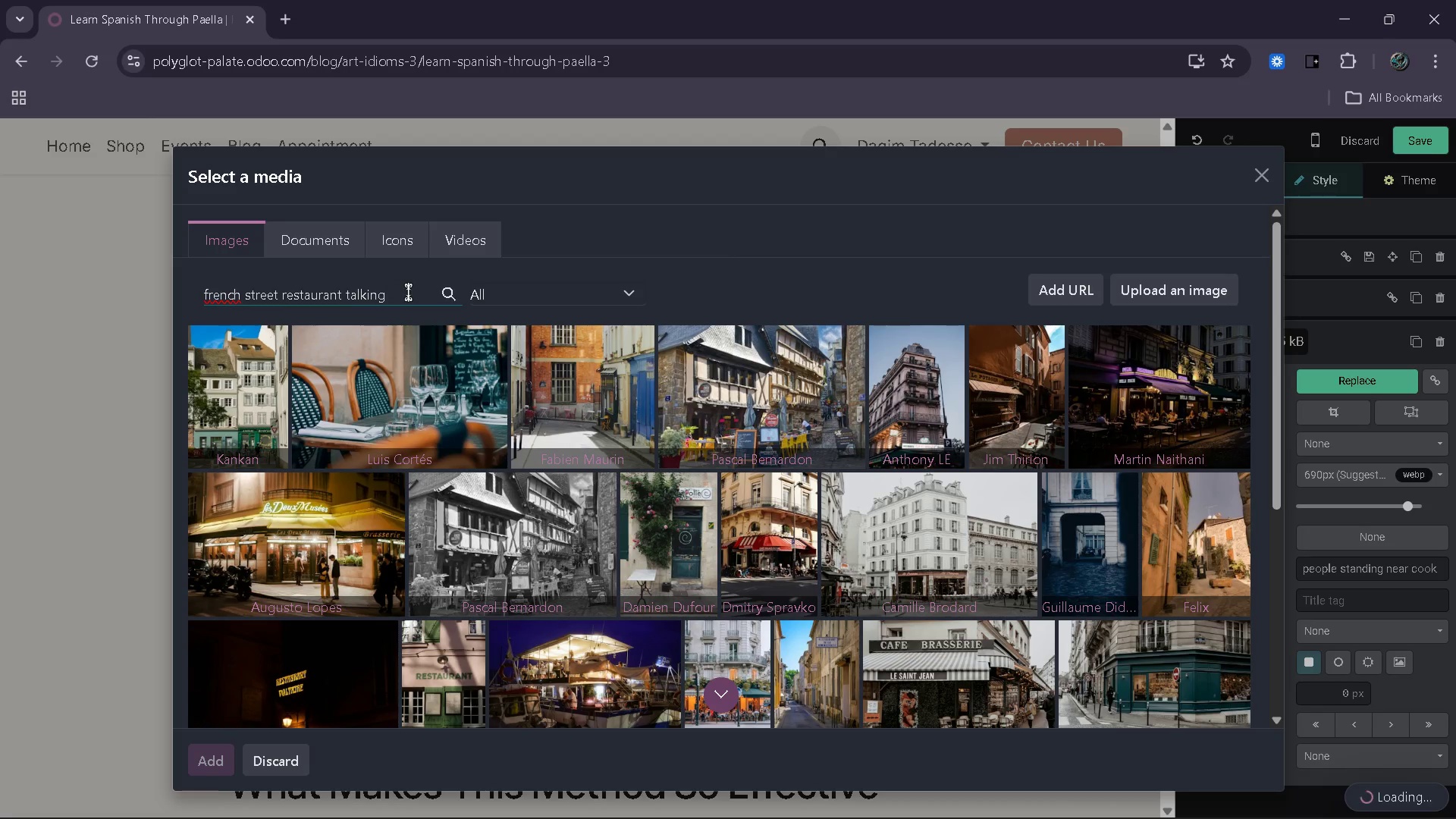 
key(Backspace)
 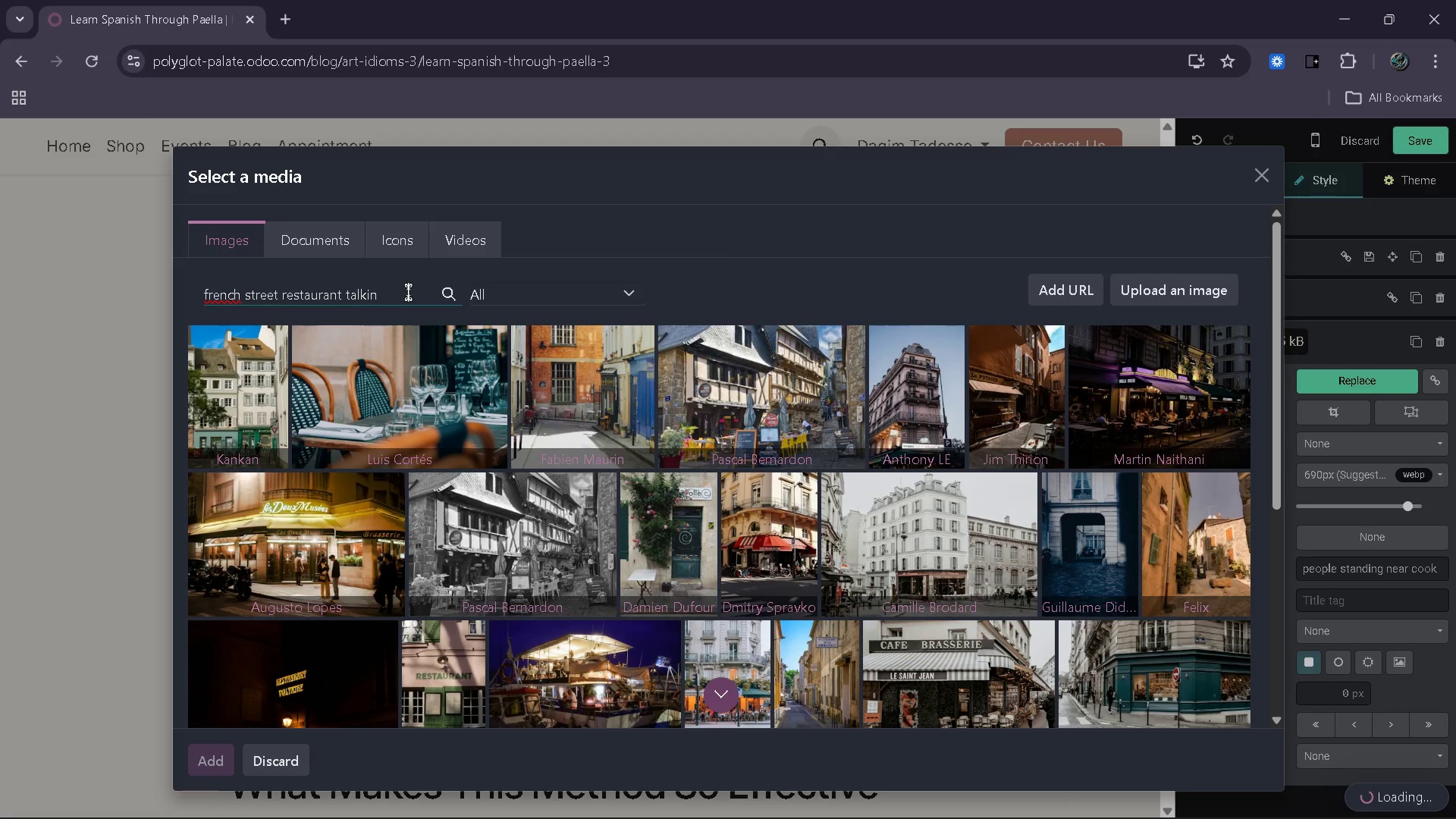 
key(Backspace)
 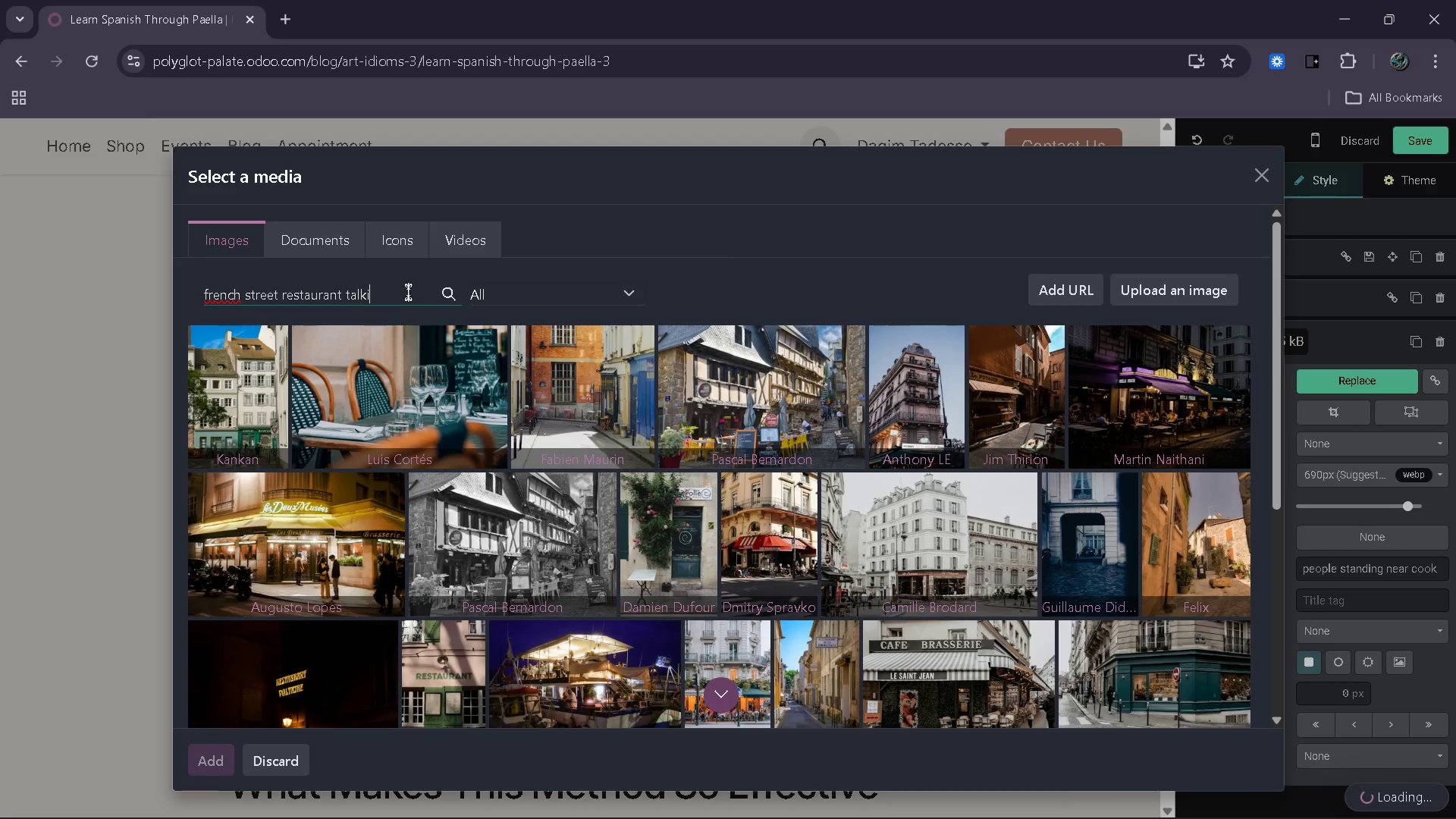 
type(ng)
 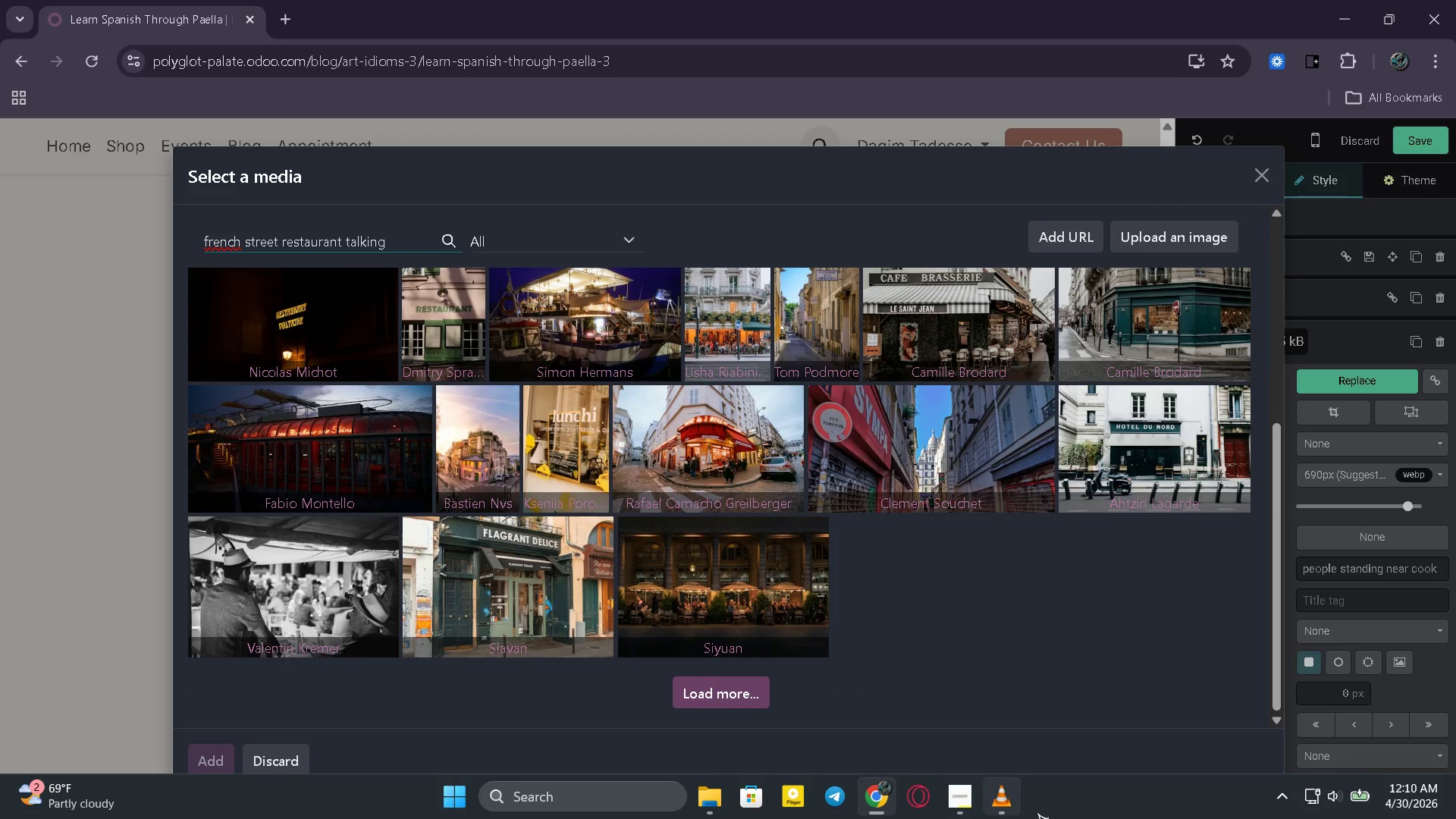 
mouse_move([1297, 790])
 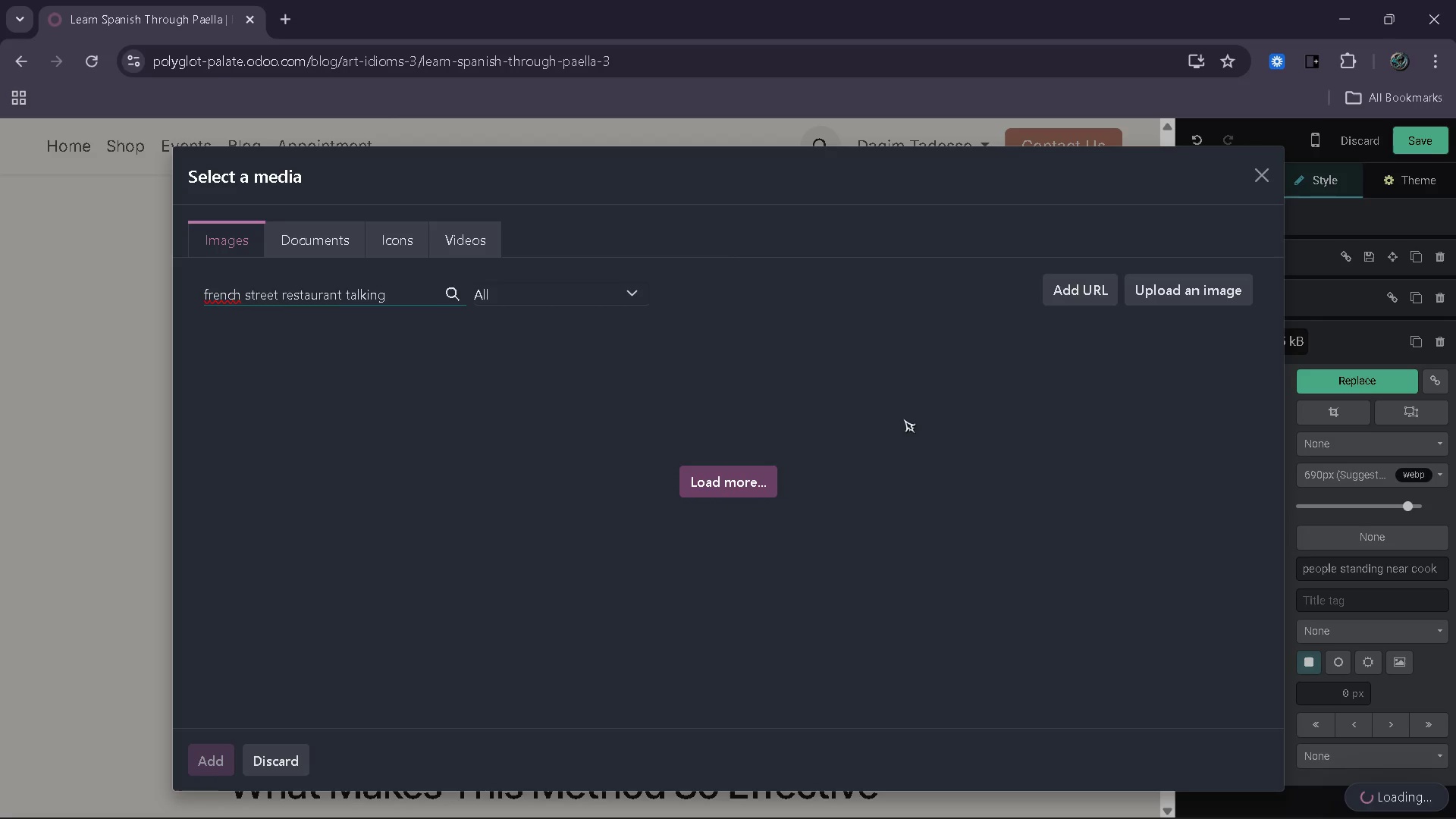 
wait(14.36)
 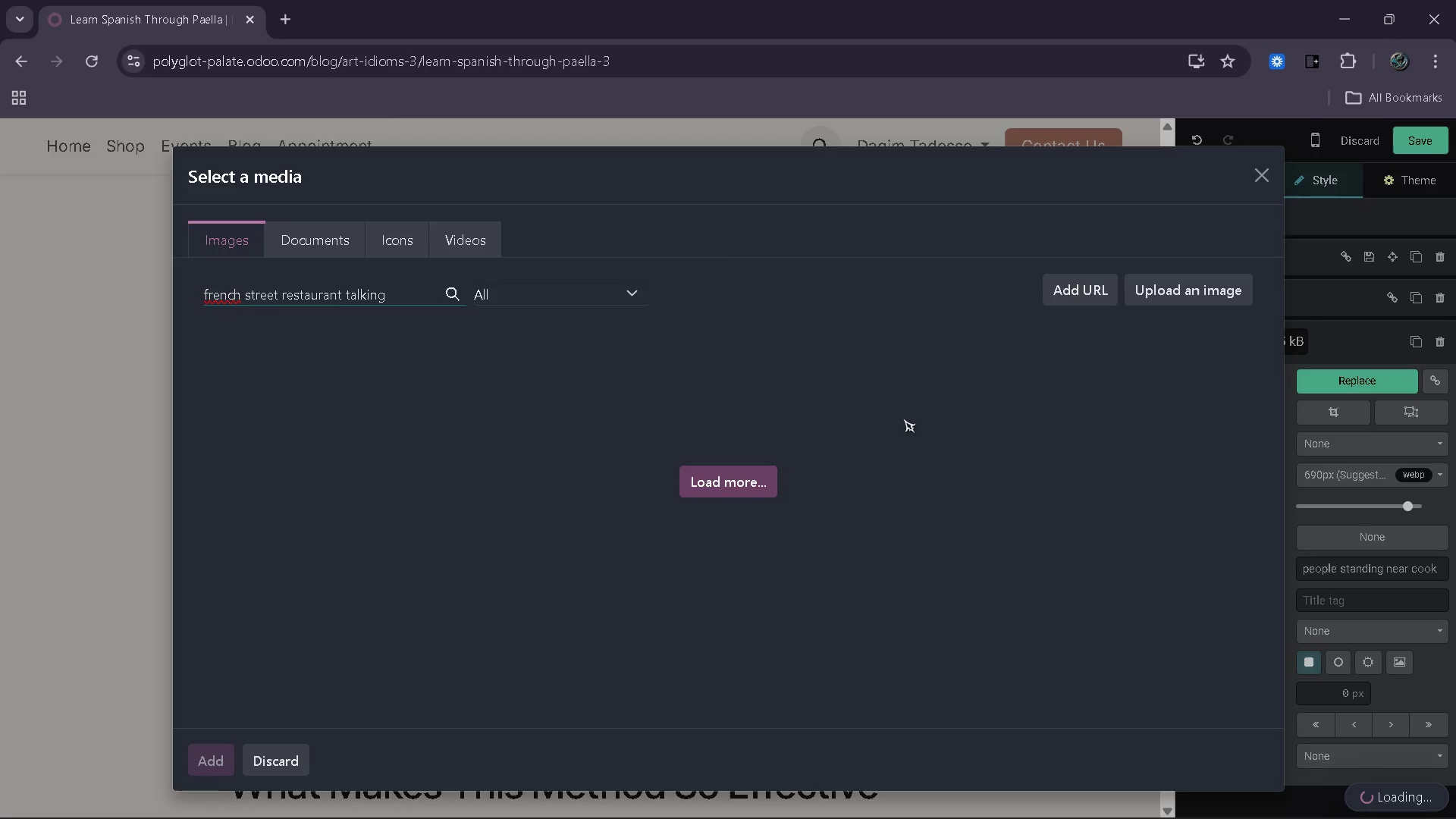 
left_click([954, 808])